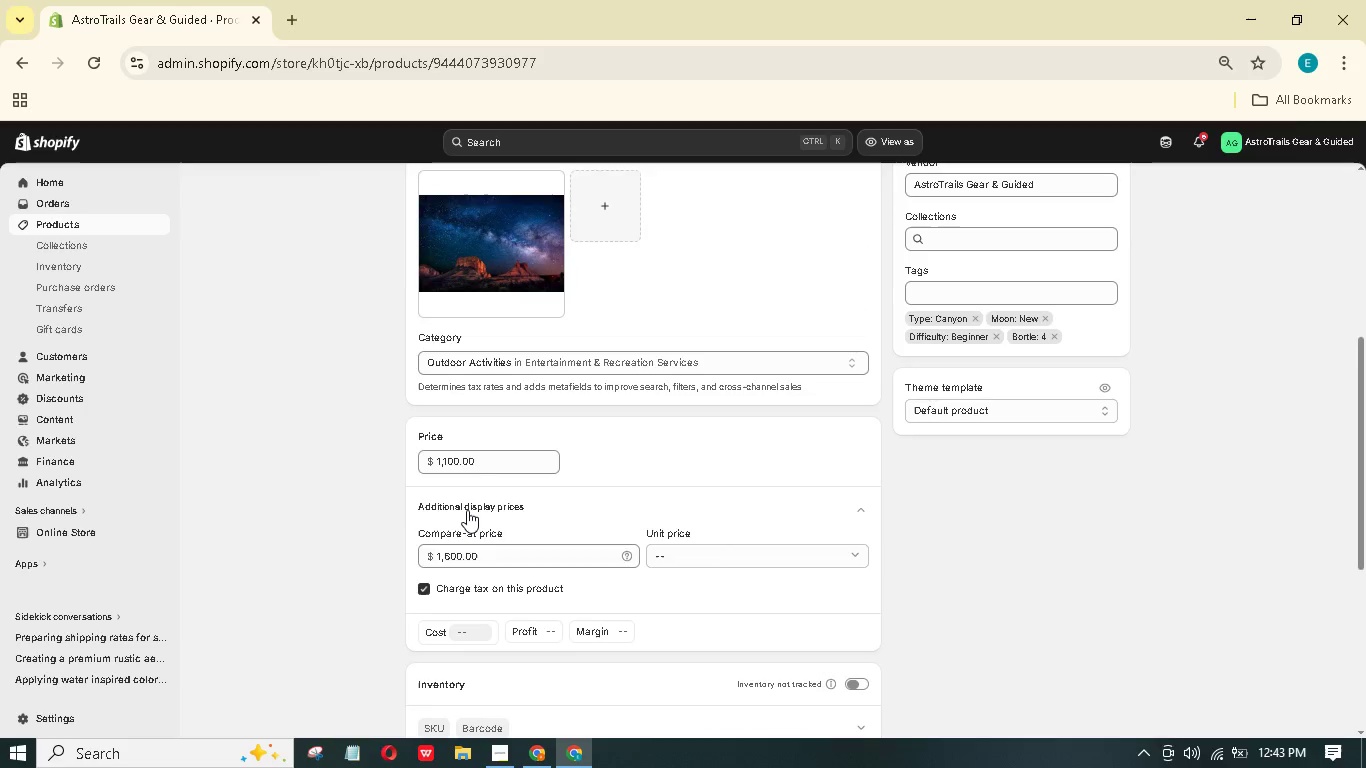 
scroll: coordinate [467, 510], scroll_direction: down, amount: 4.0
 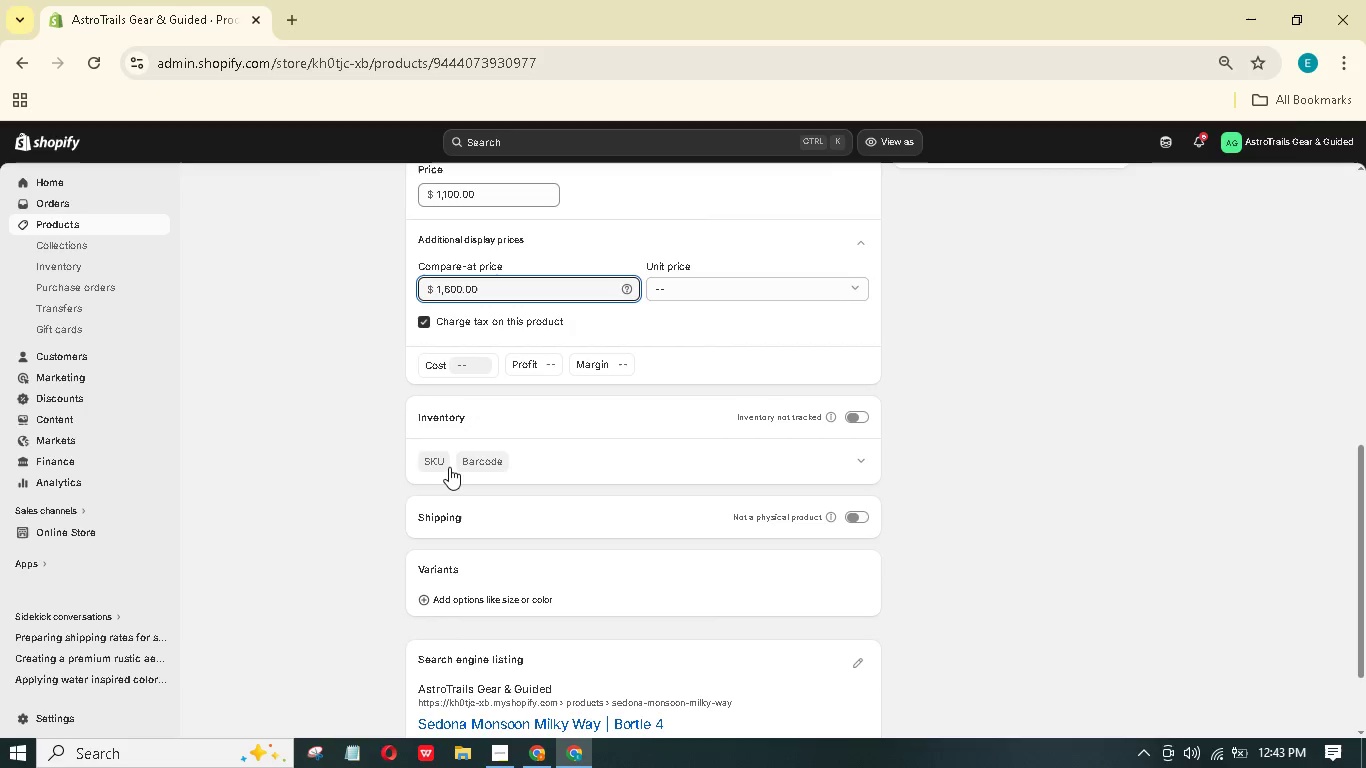 
left_click([444, 464])
 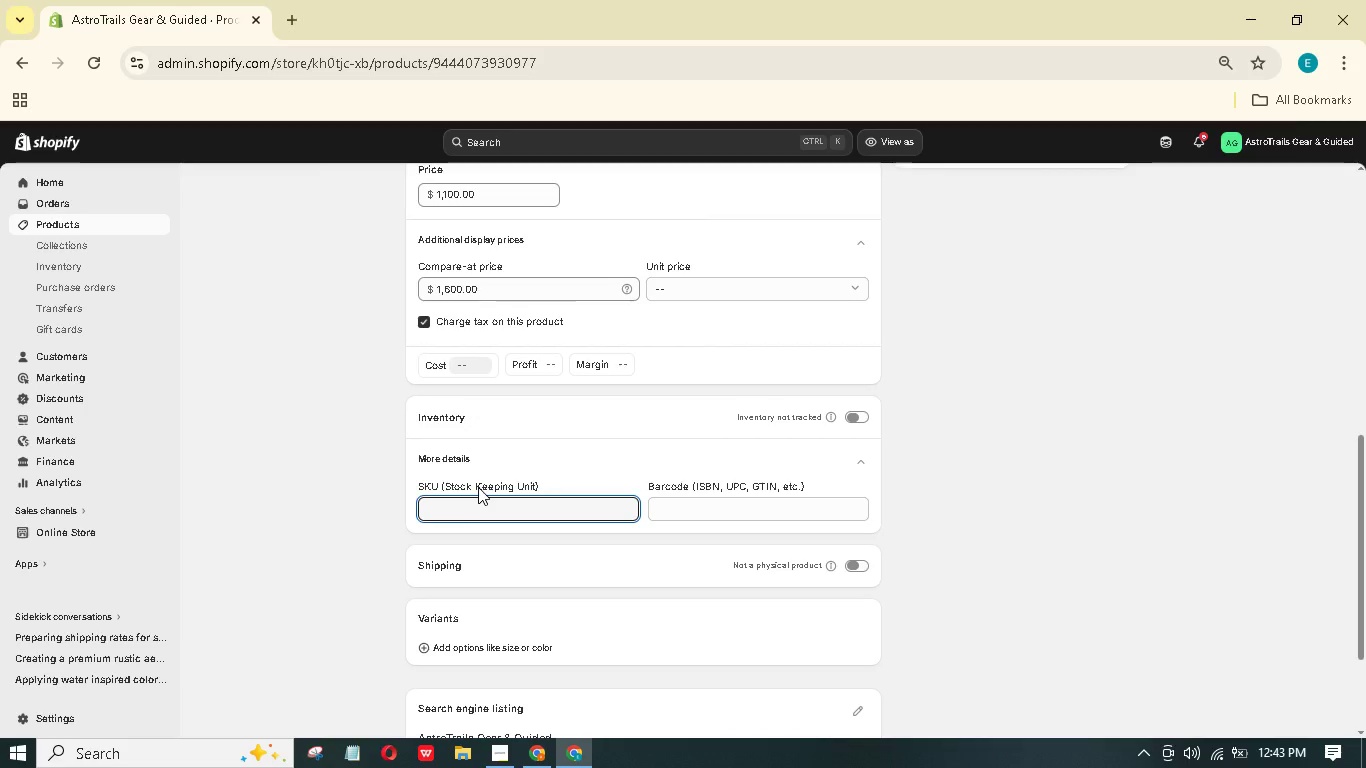 
type(AGG-)
 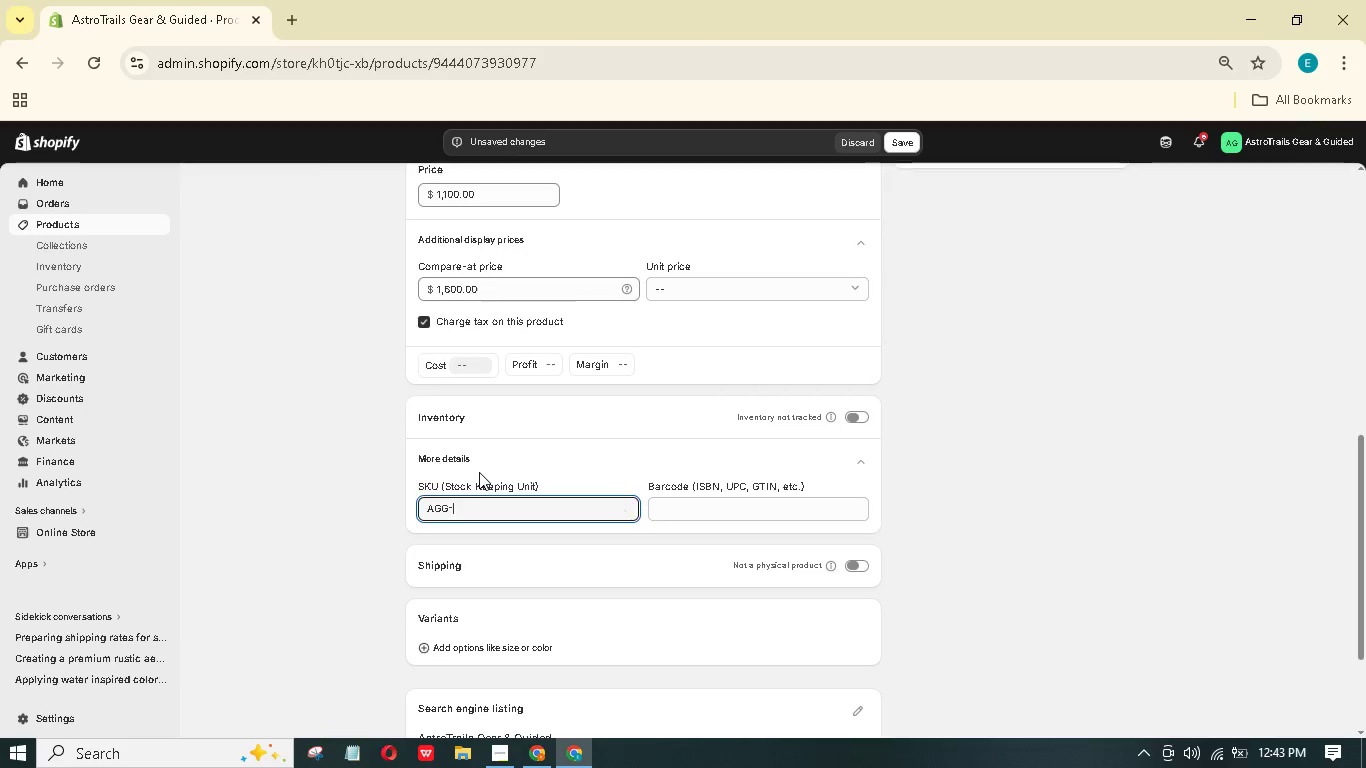 
scroll: coordinate [484, 449], scroll_direction: up, amount: 15.0
 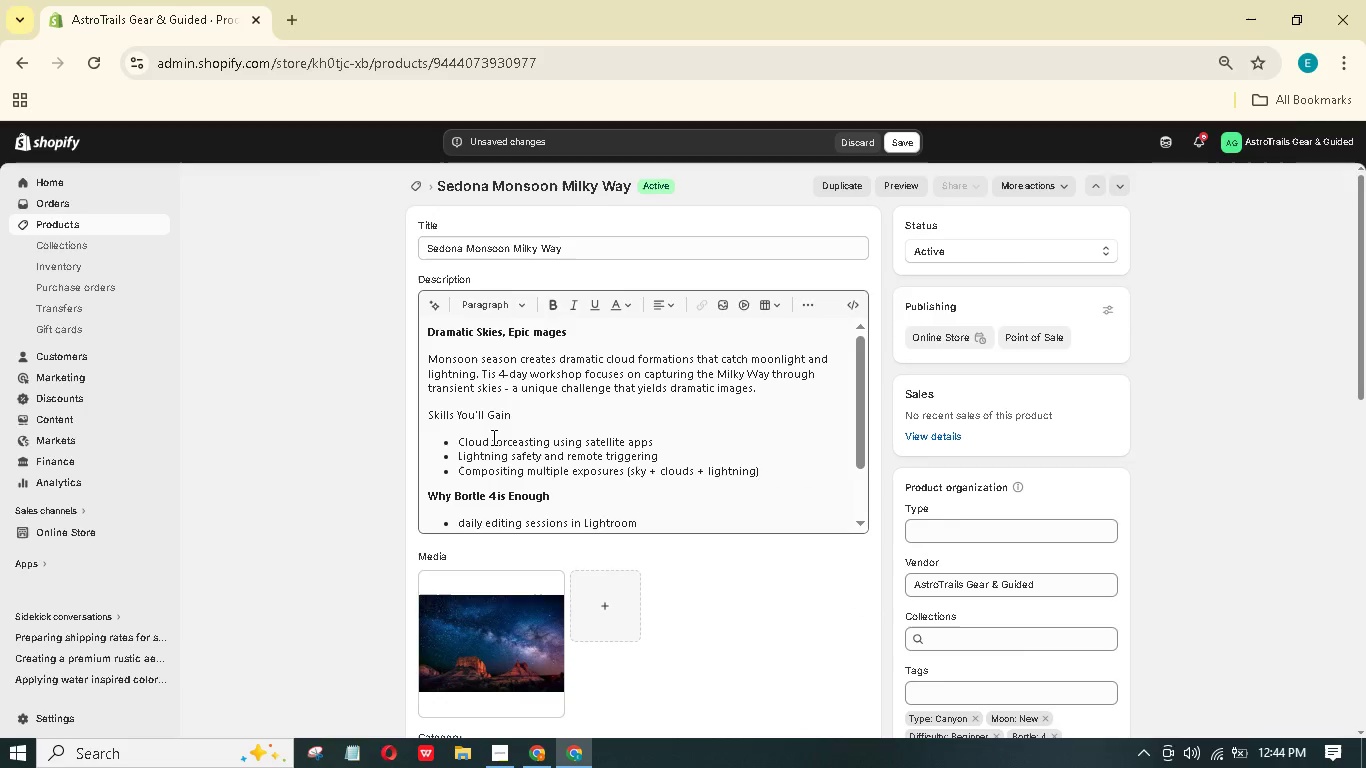 
scroll: coordinate [501, 426], scroll_direction: down, amount: 16.0
 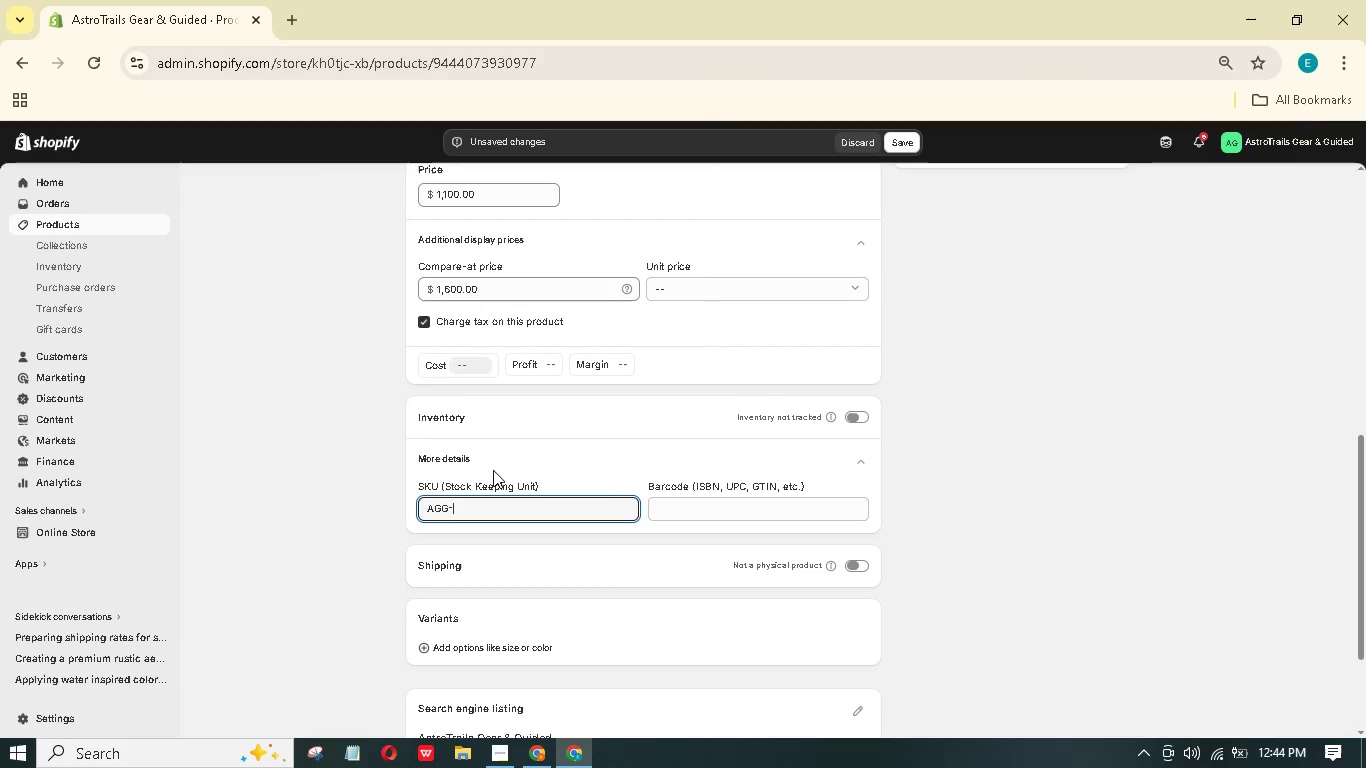 
type(SDM)
 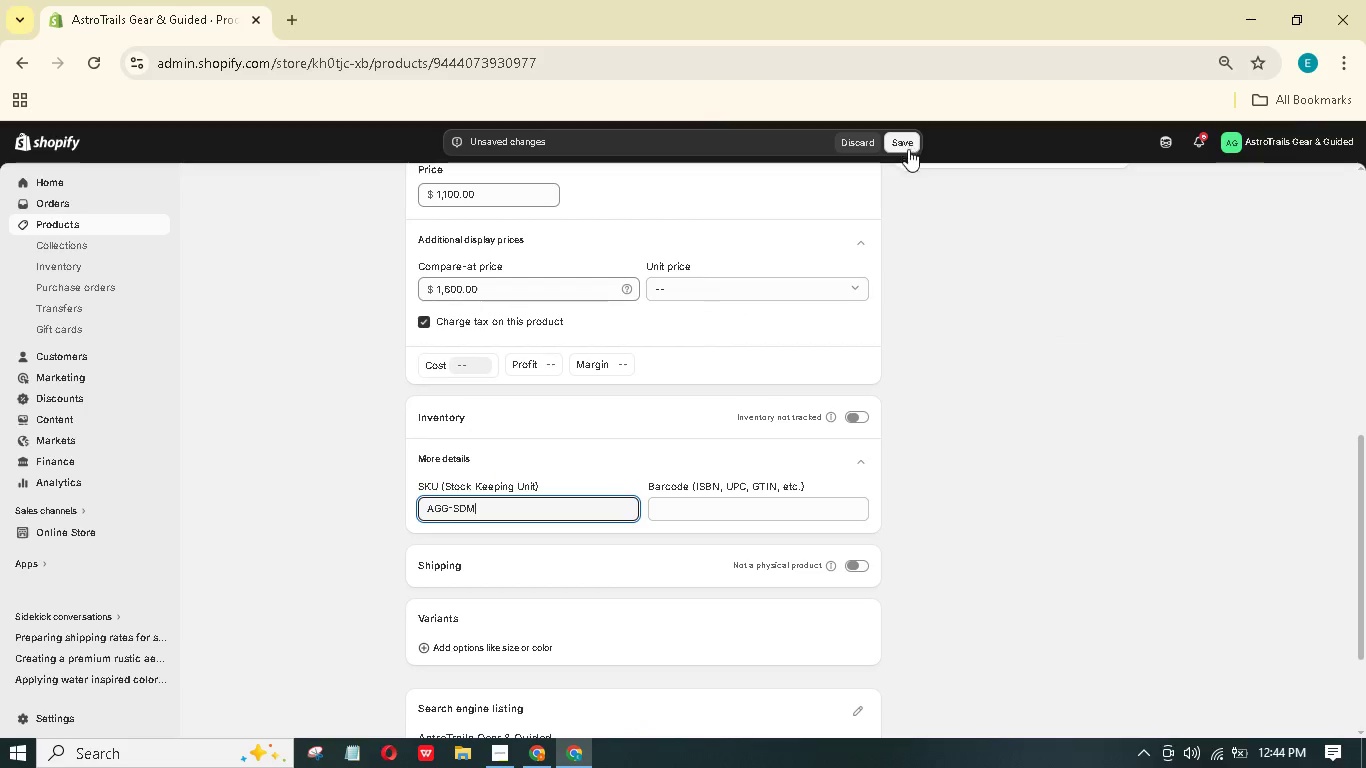 
scroll: coordinate [900, 232], scroll_direction: up, amount: 10.0
 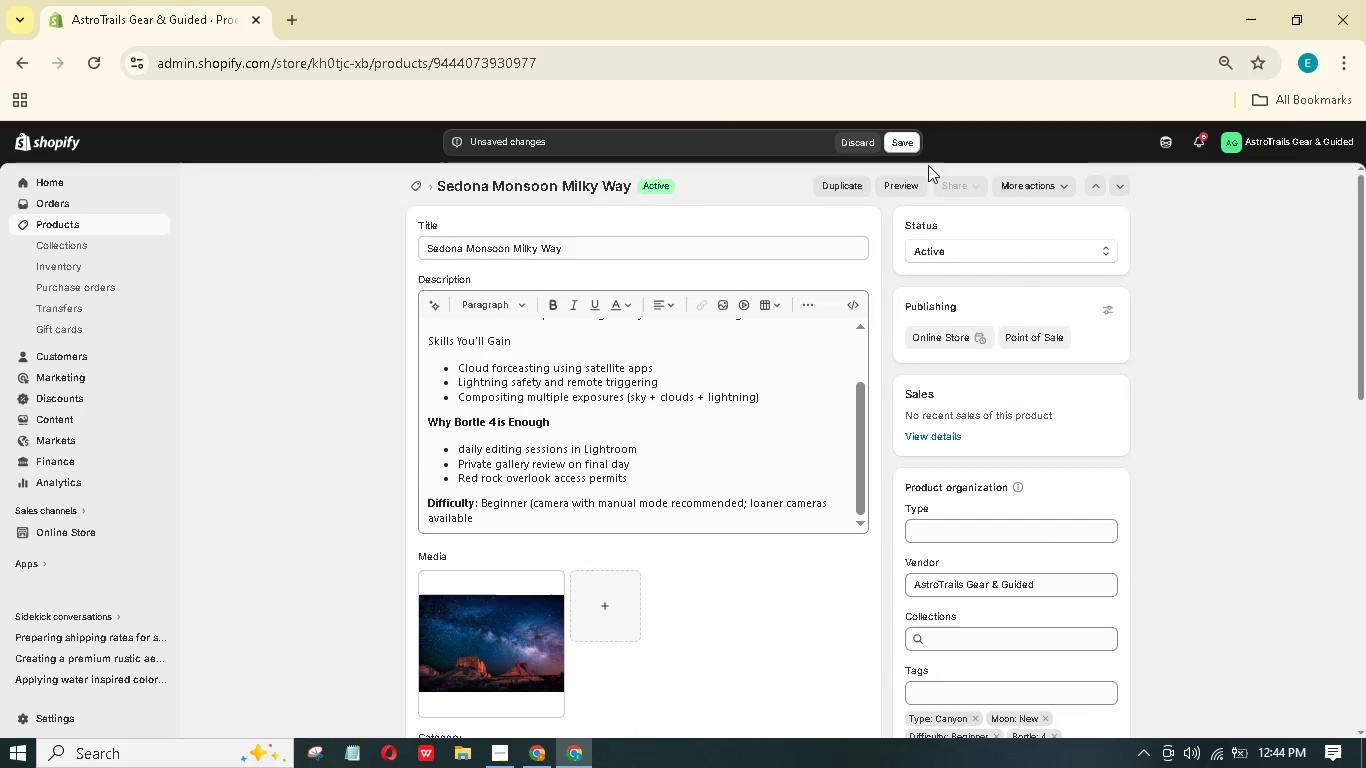 
left_click([914, 142])
 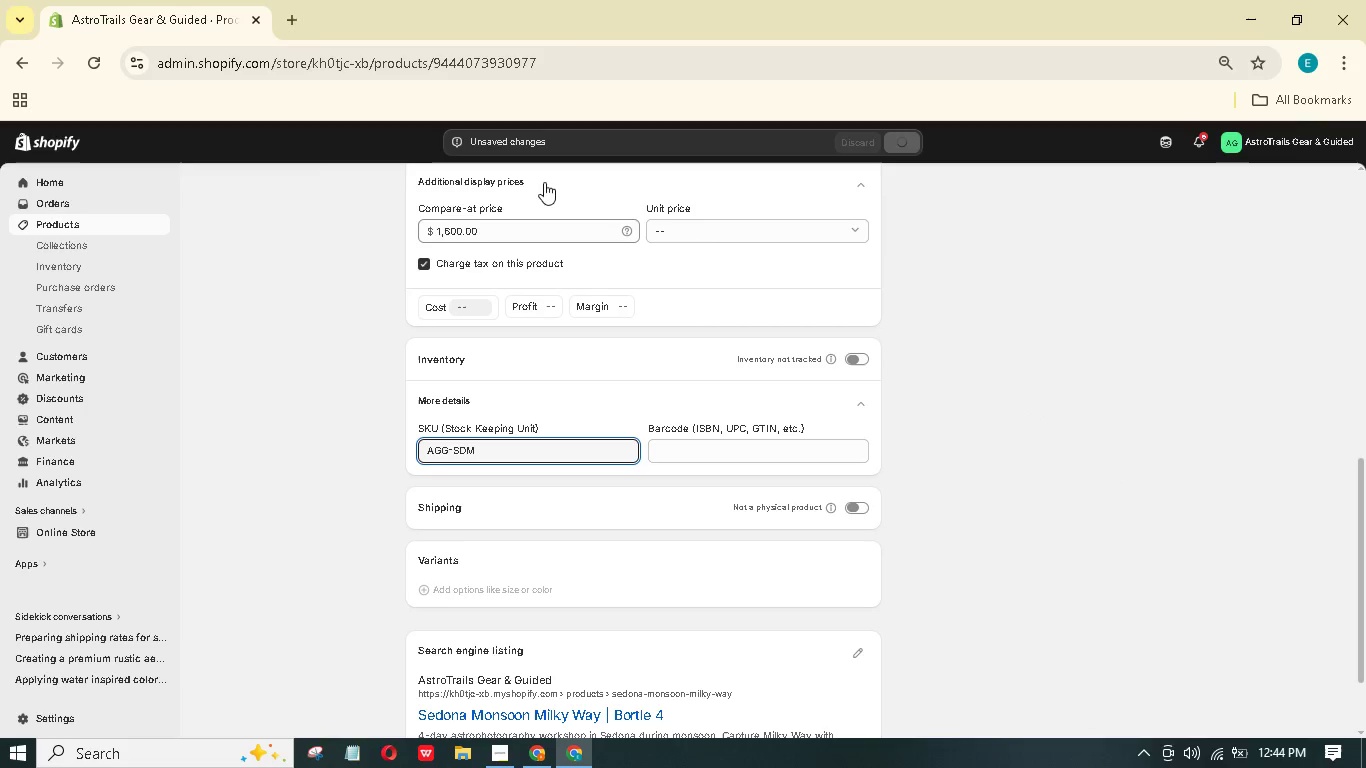 
scroll: coordinate [1007, 325], scroll_direction: up, amount: 19.0
 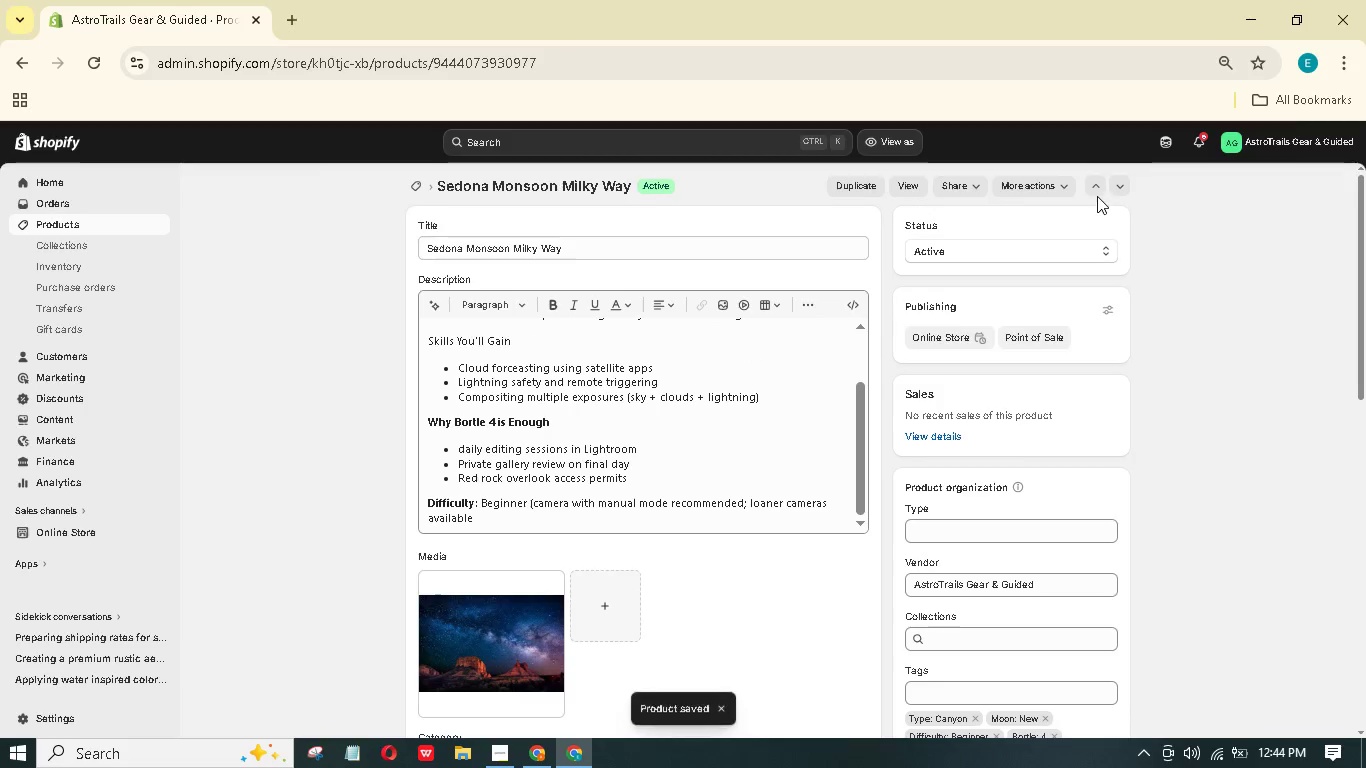 
left_click([1095, 193])
 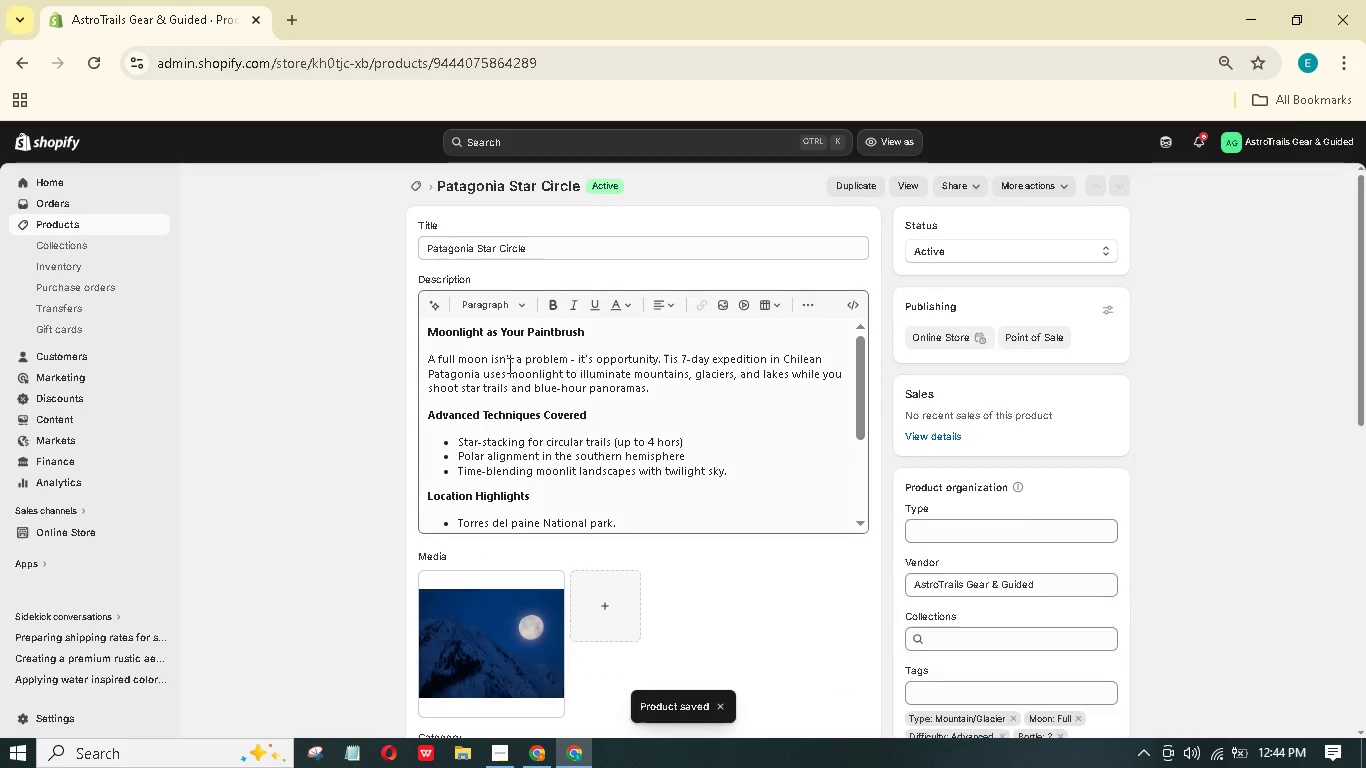 
scroll: coordinate [514, 355], scroll_direction: down, amount: 10.0
 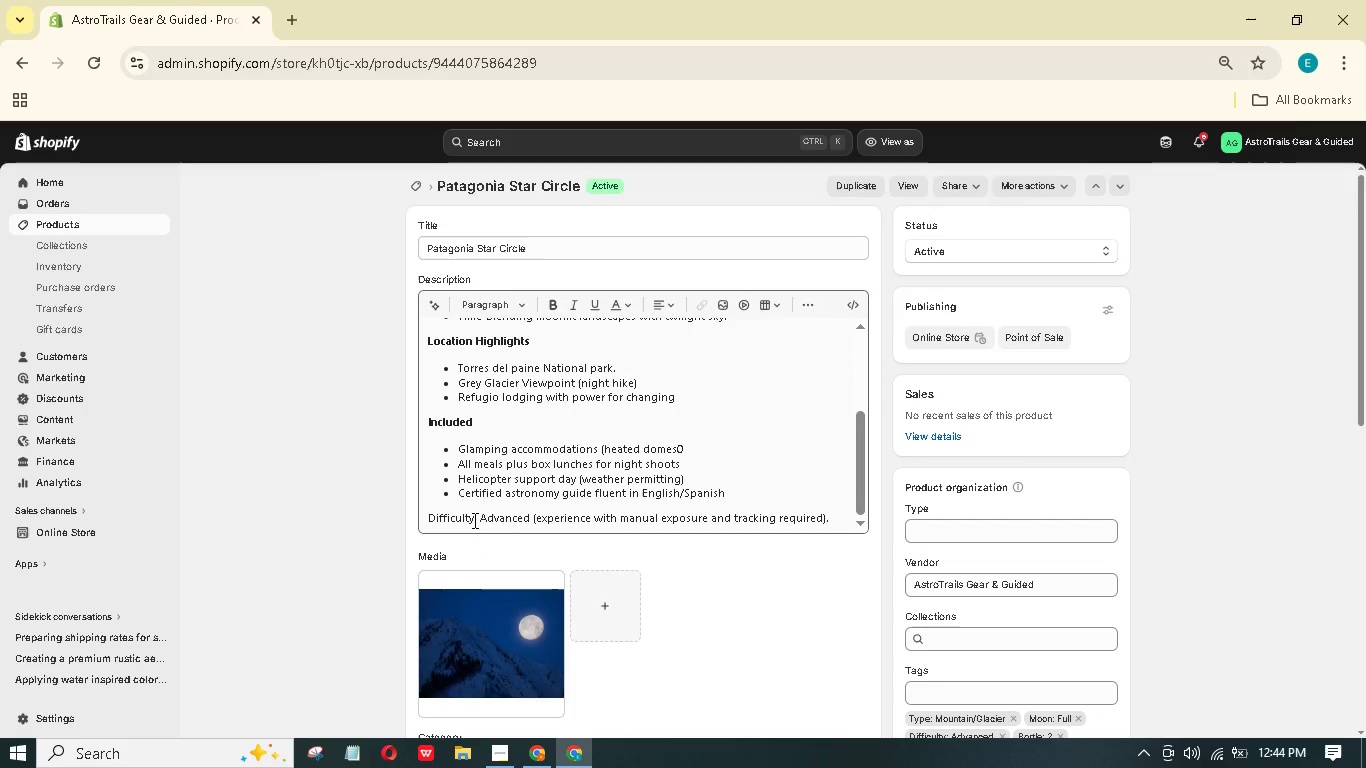 
left_click_drag(start_coordinate=[473, 520], to_coordinate=[416, 519])
 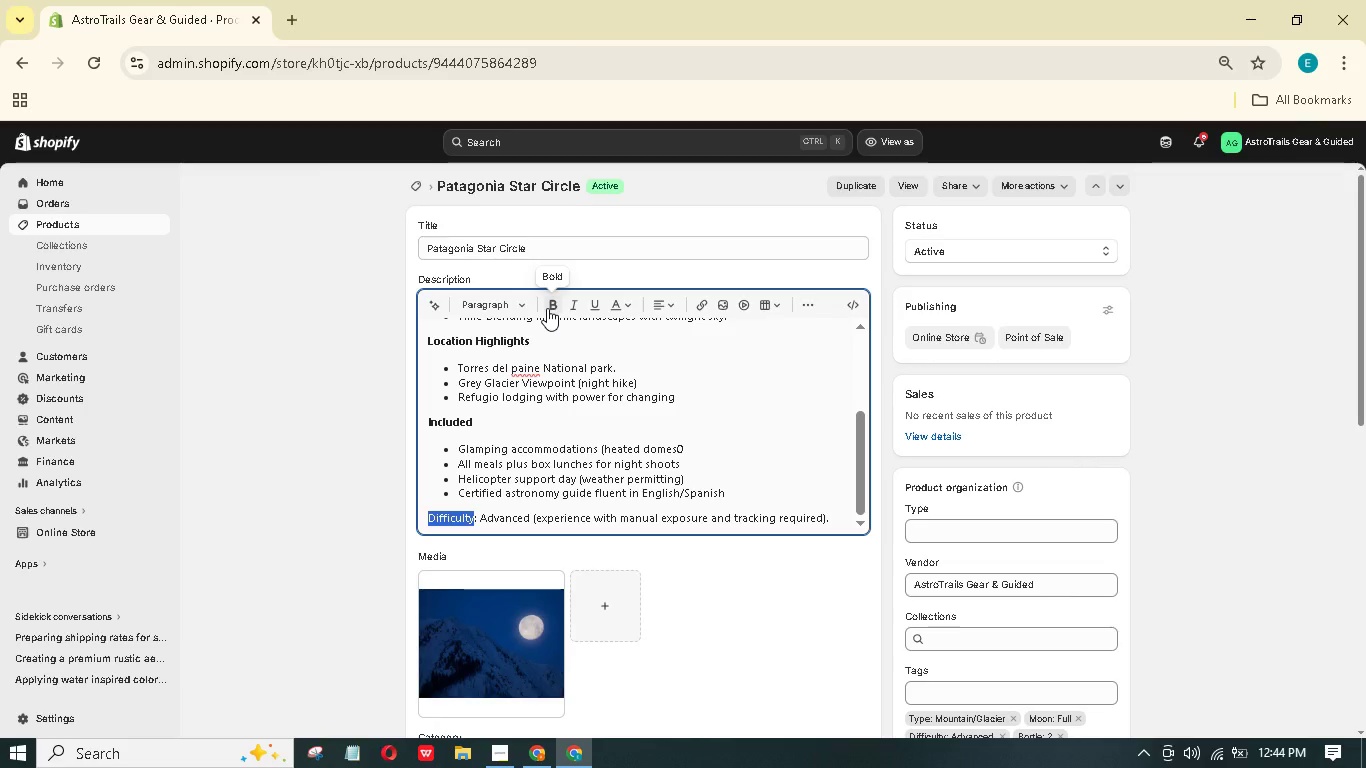 
left_click([547, 308])
 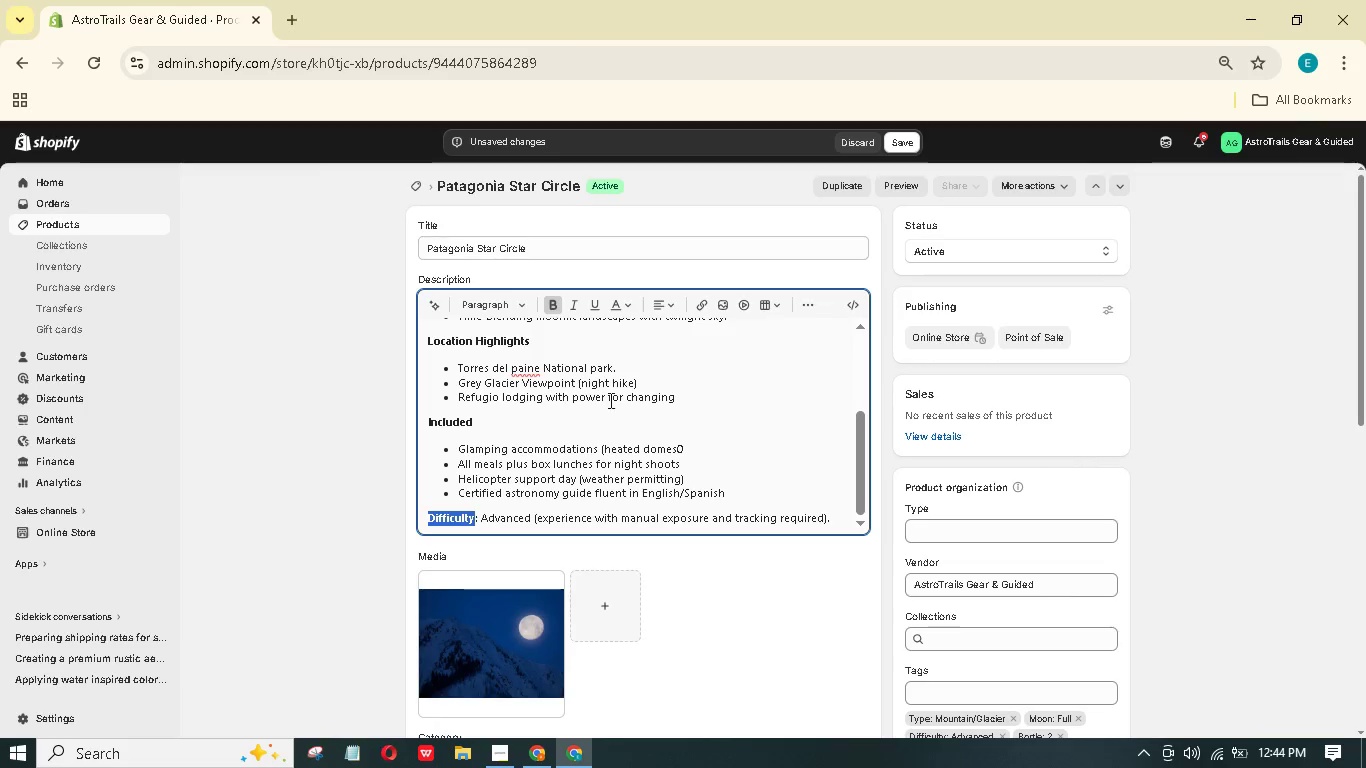 
scroll: coordinate [488, 535], scroll_direction: down, amount: 7.0
 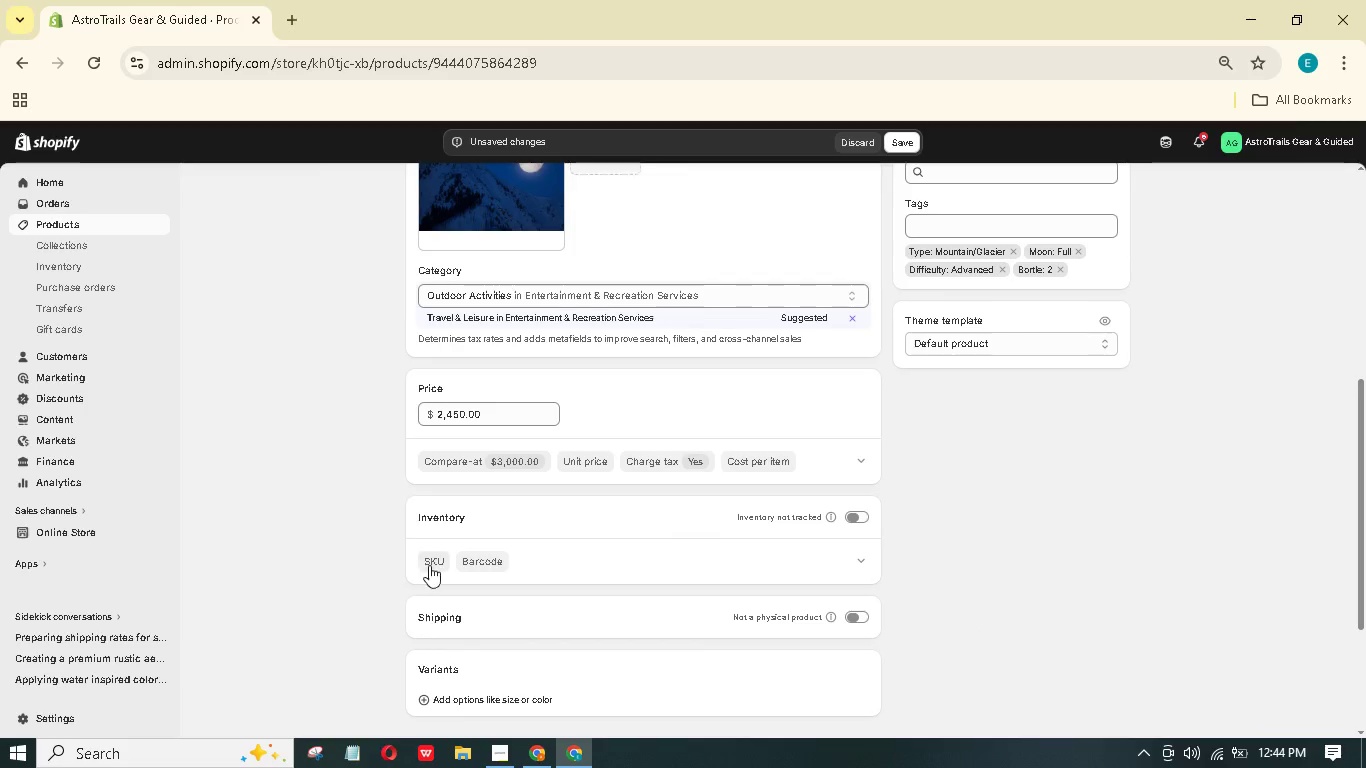 
left_click([433, 565])
 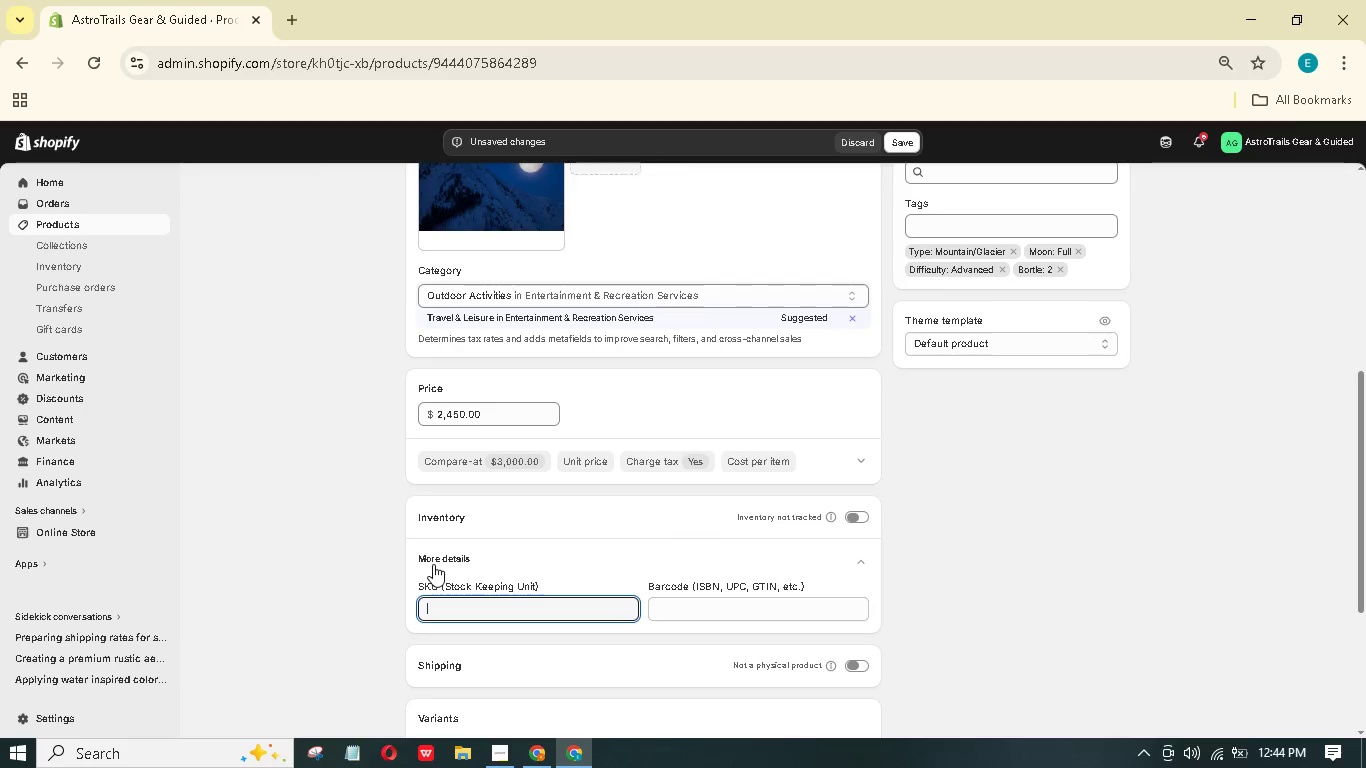 
type(AGGP)
 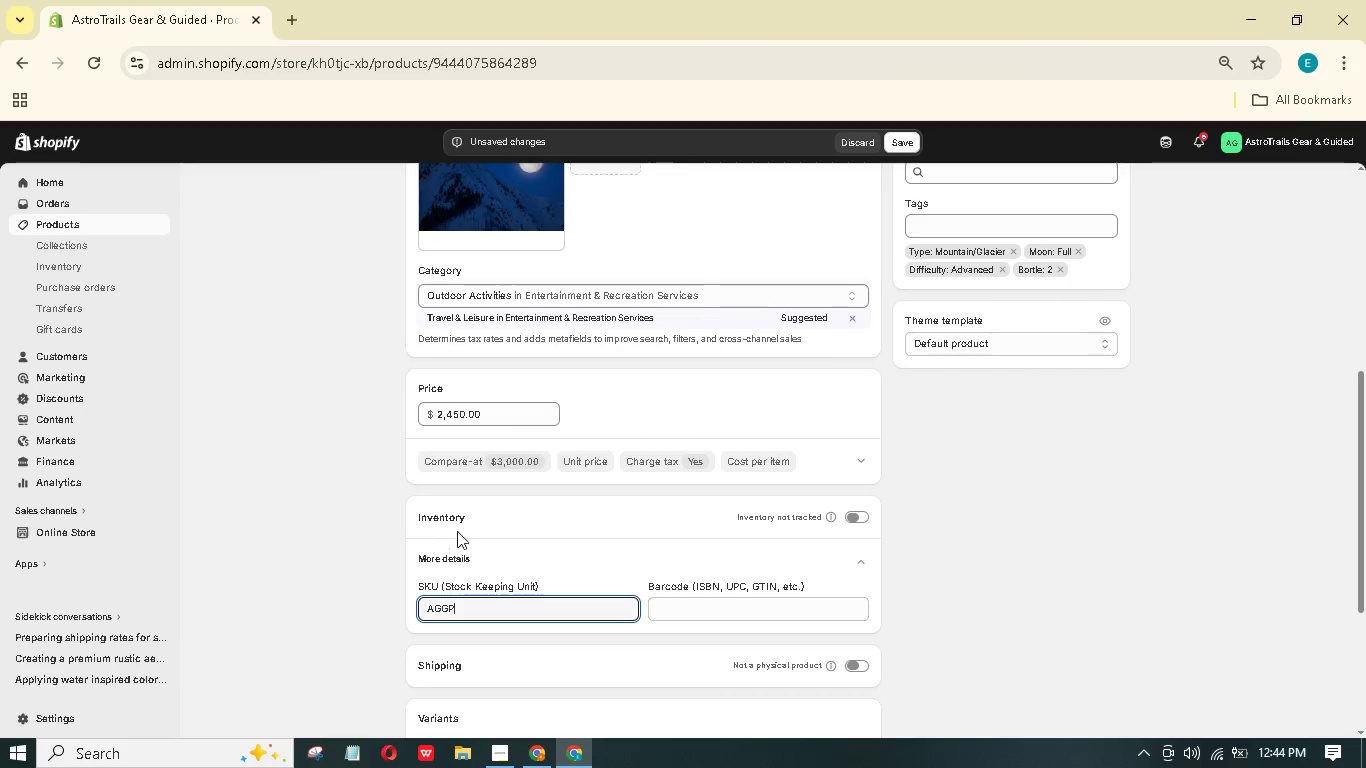 
scroll: coordinate [470, 505], scroll_direction: up, amount: 14.0
 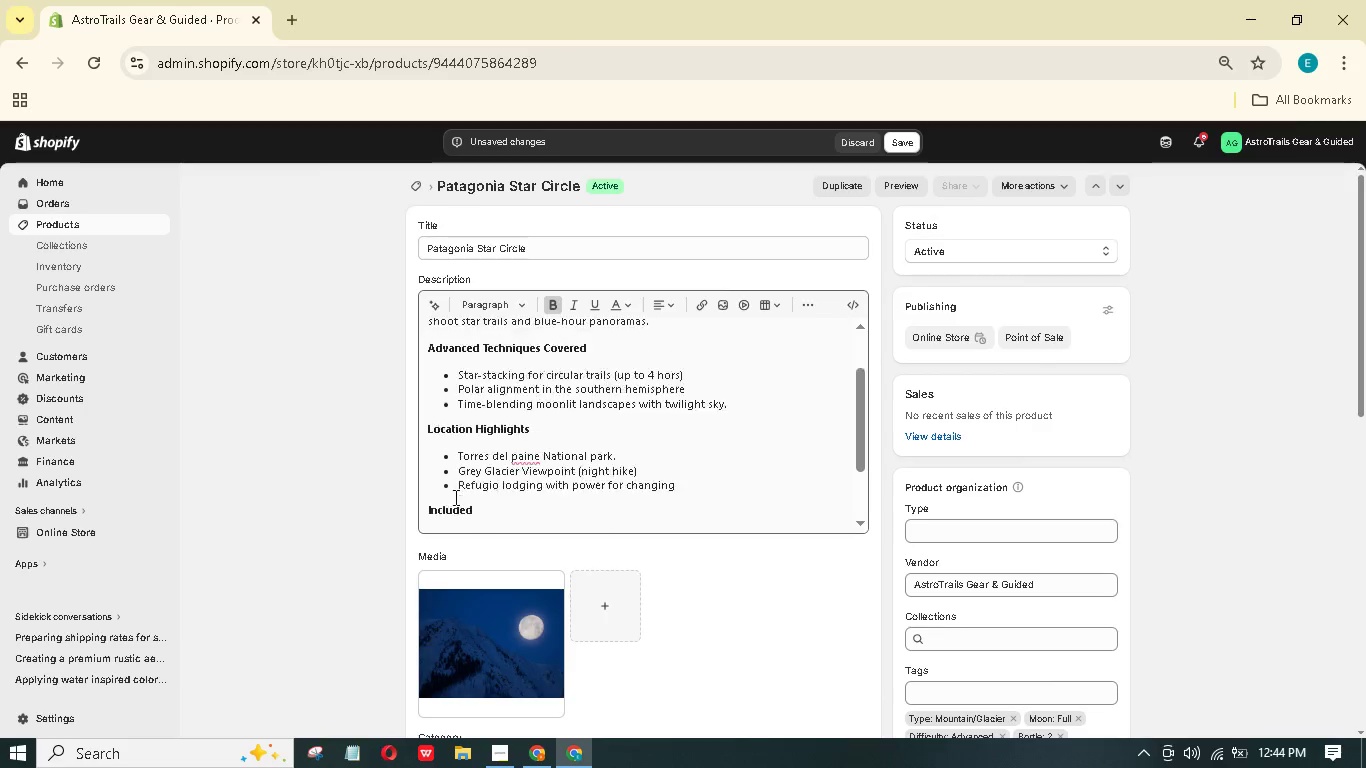 
scroll: coordinate [440, 474], scroll_direction: down, amount: 22.0
 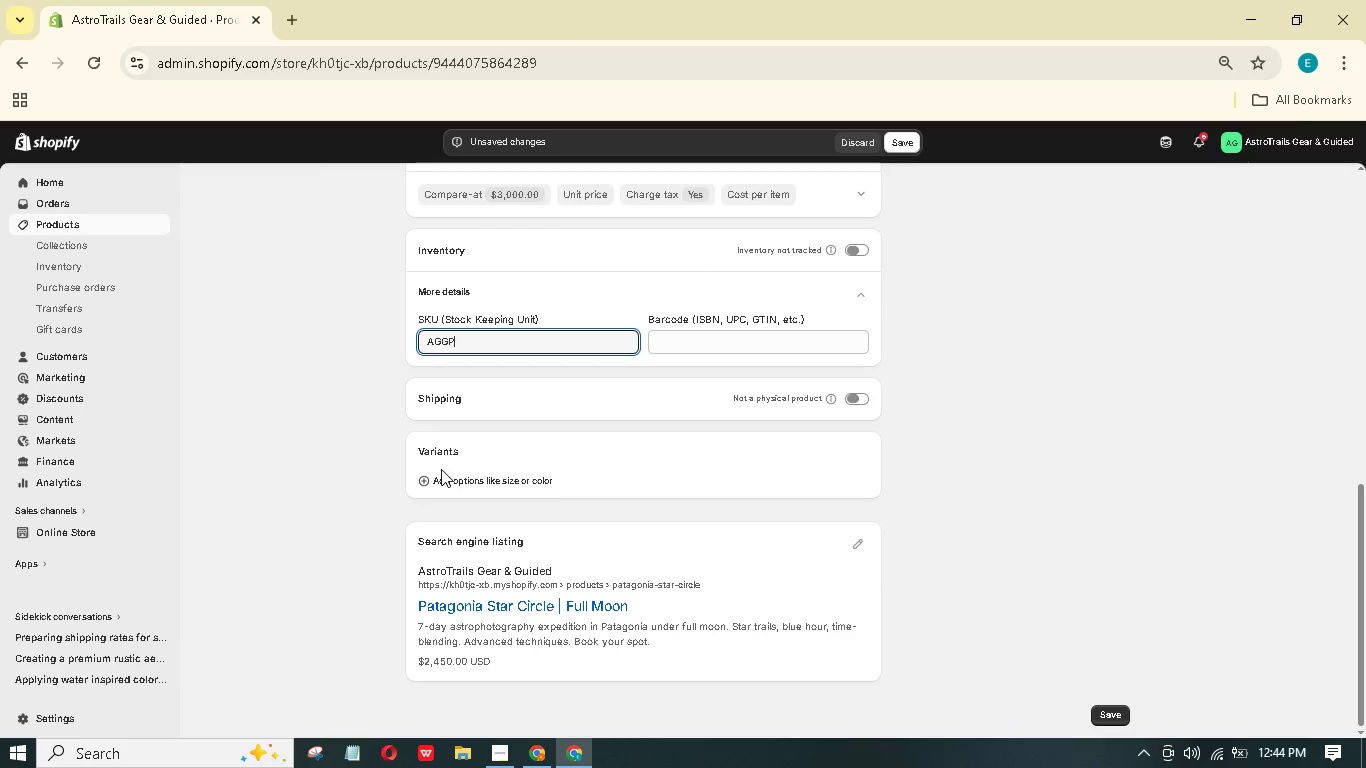 
type(SC)
 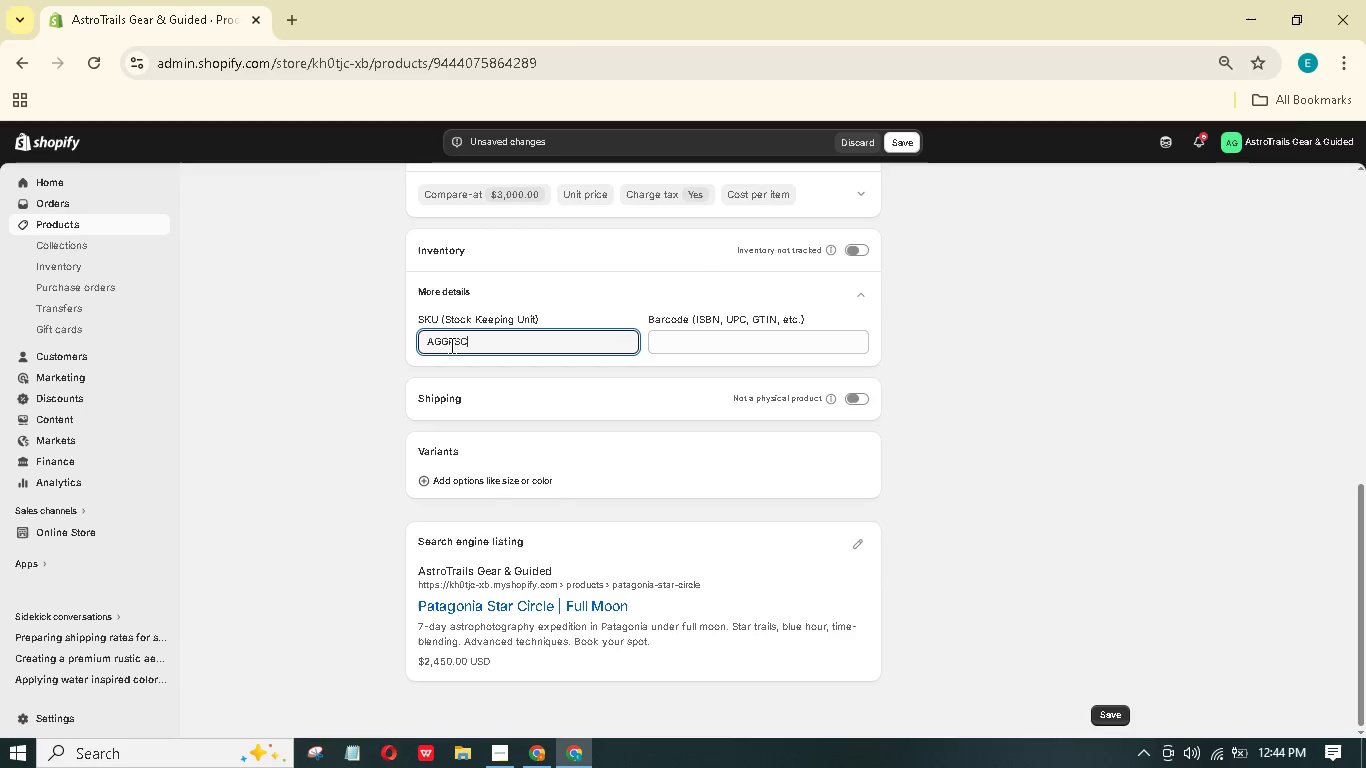 
left_click([447, 344])
 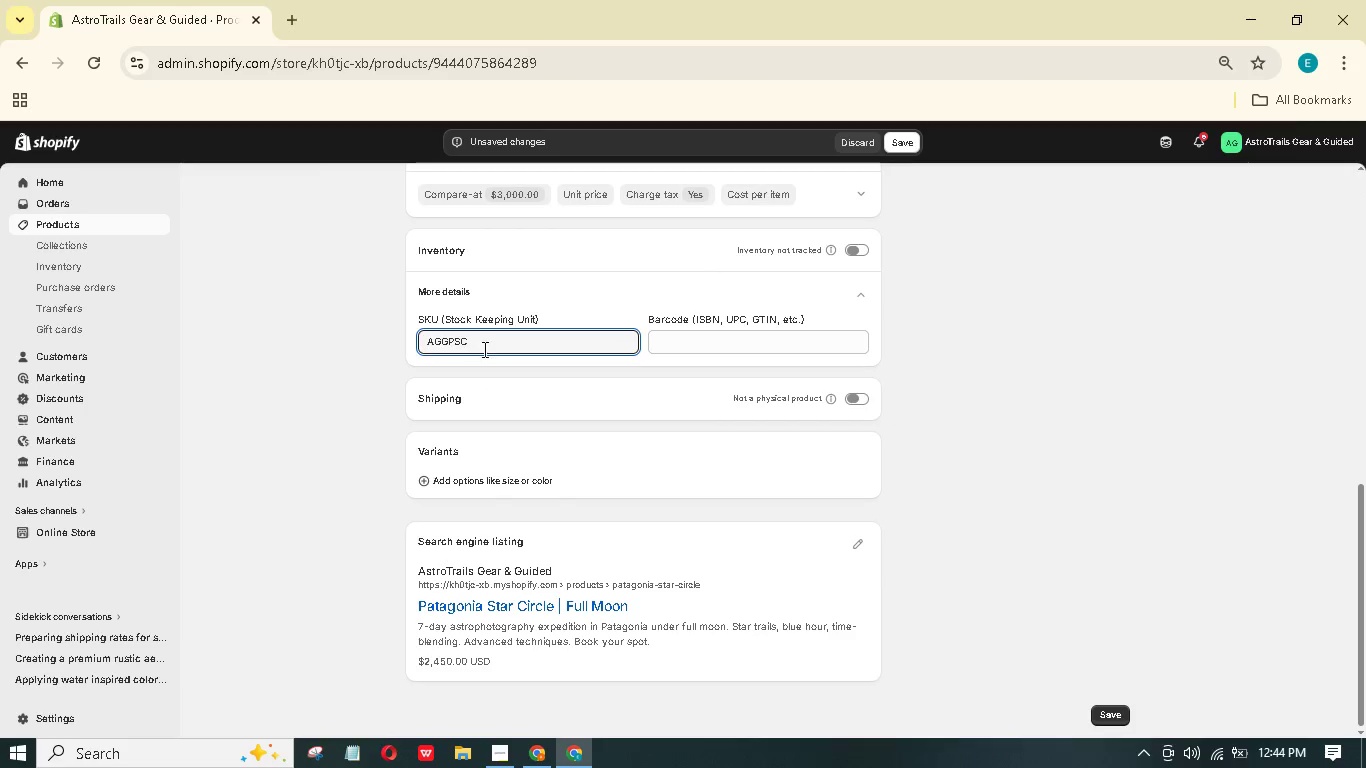 
key(Minus)
 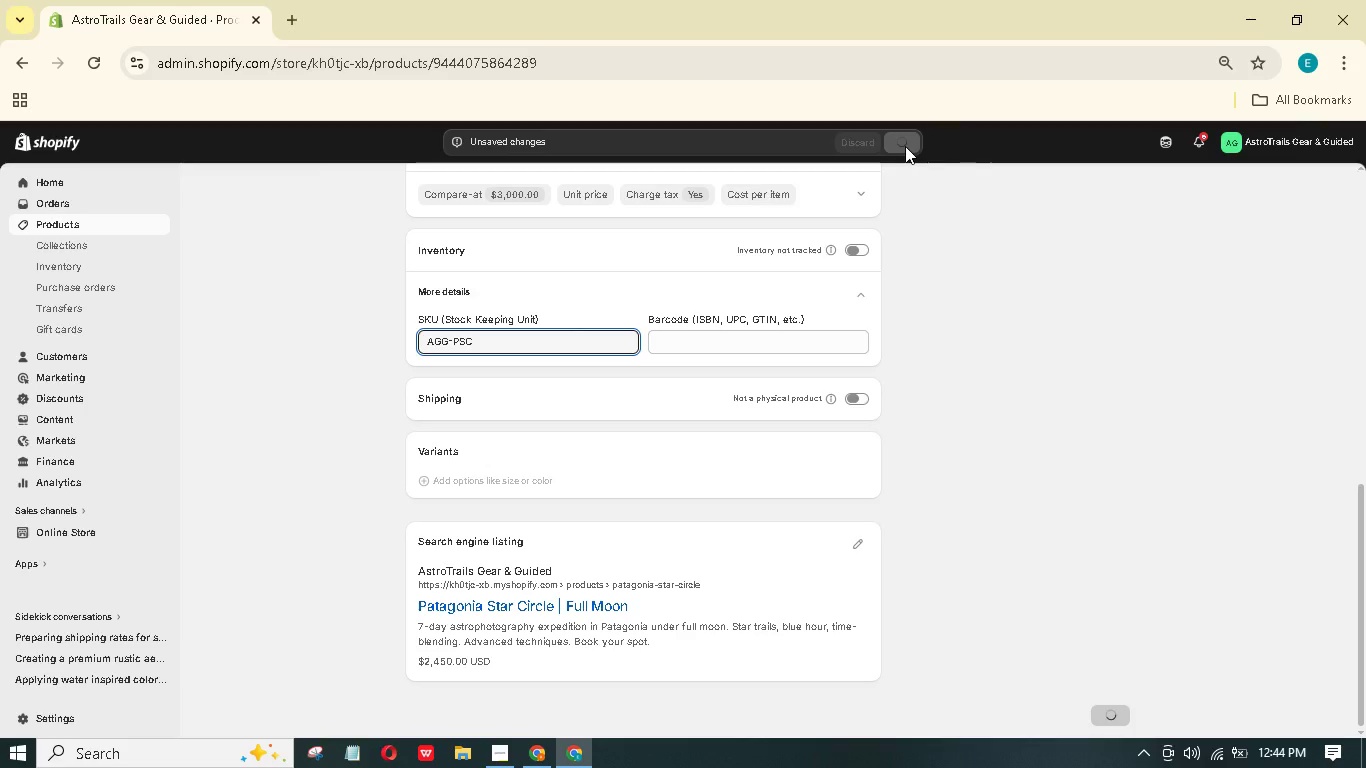 
wait(8.27)
 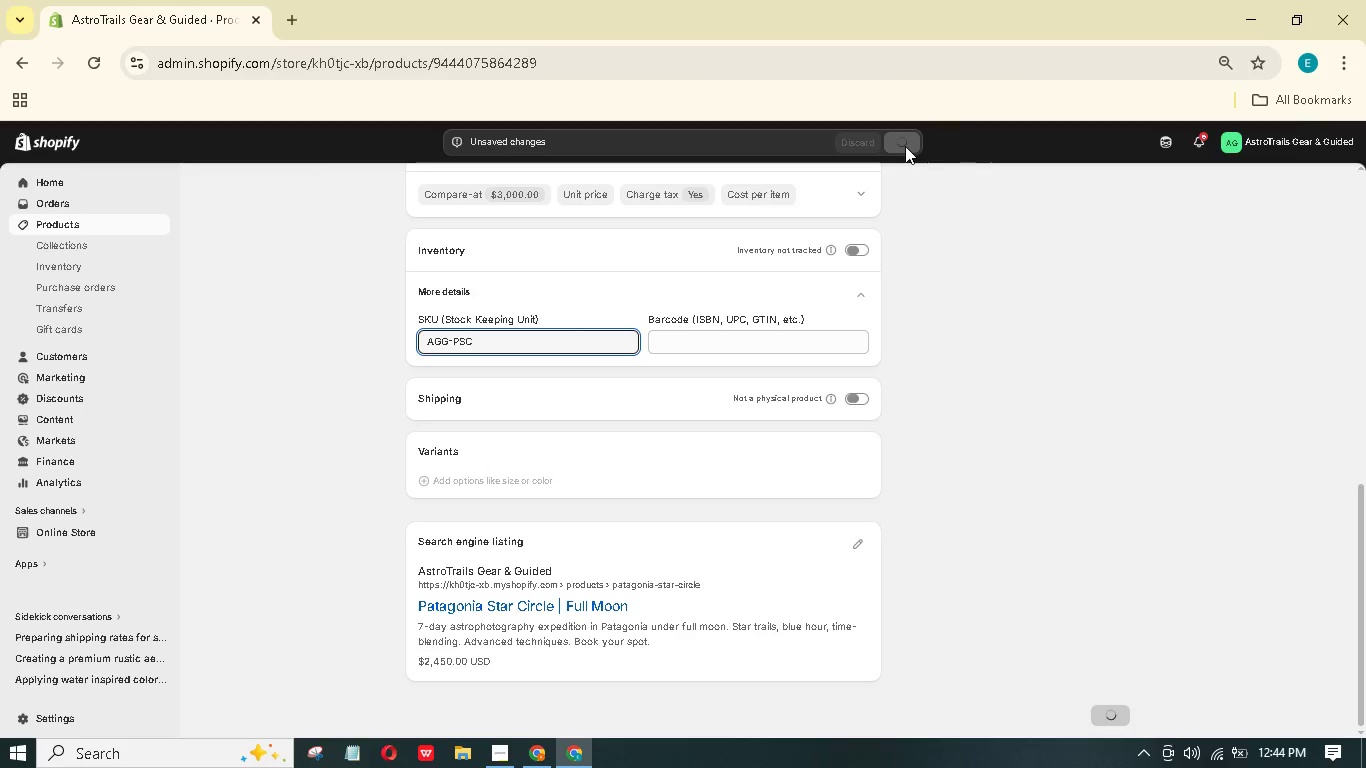 
scroll: coordinate [963, 429], scroll_direction: up, amount: 13.0
 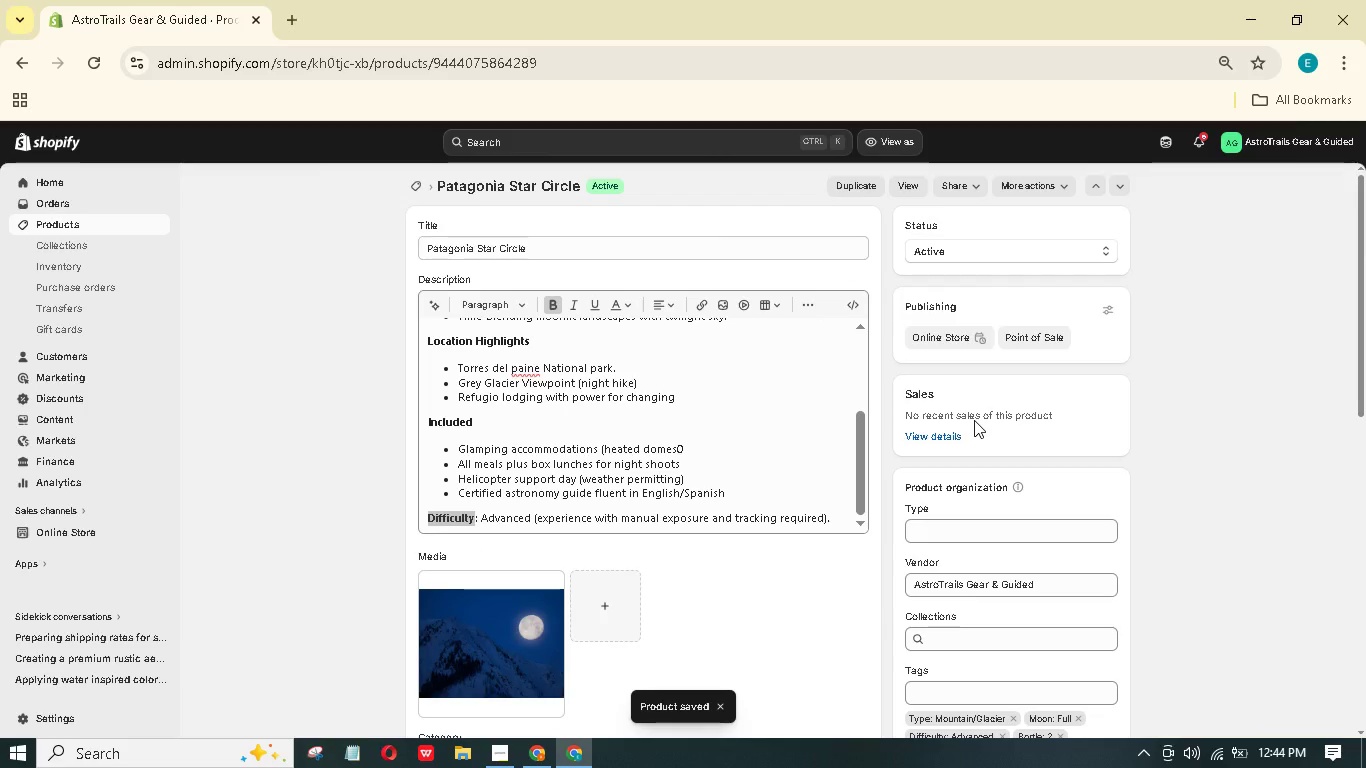 
scroll: coordinate [974, 420], scroll_direction: down, amount: 2.0
 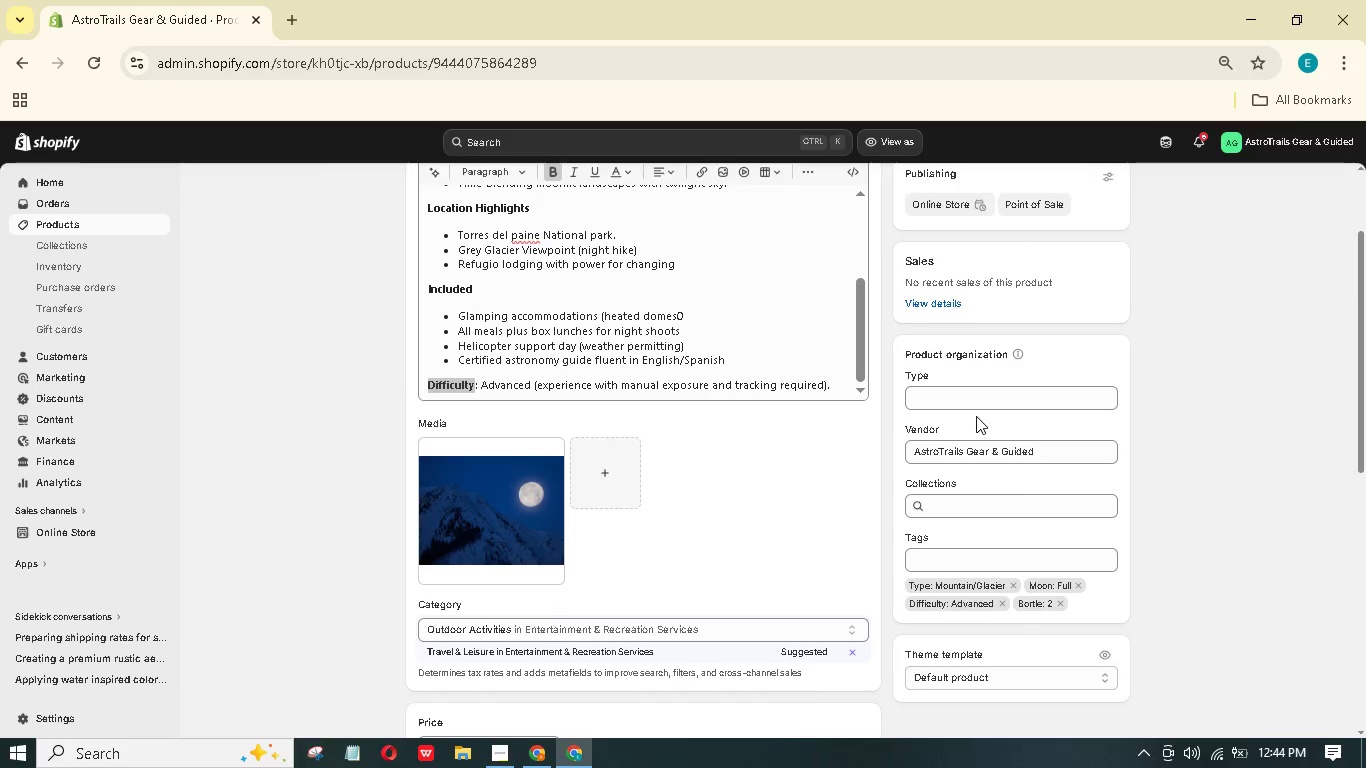 
scroll: coordinate [977, 414], scroll_direction: up, amount: 10.0
 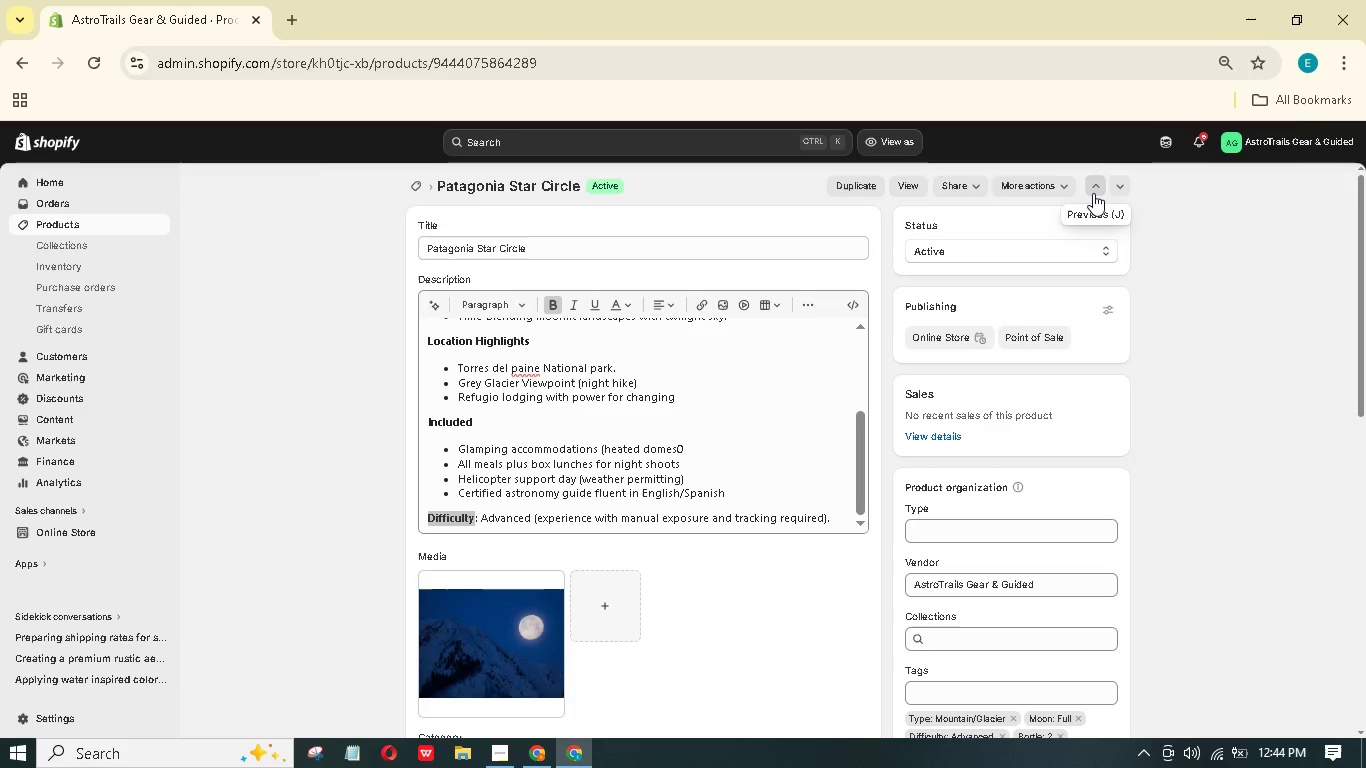 
left_click([1095, 190])
 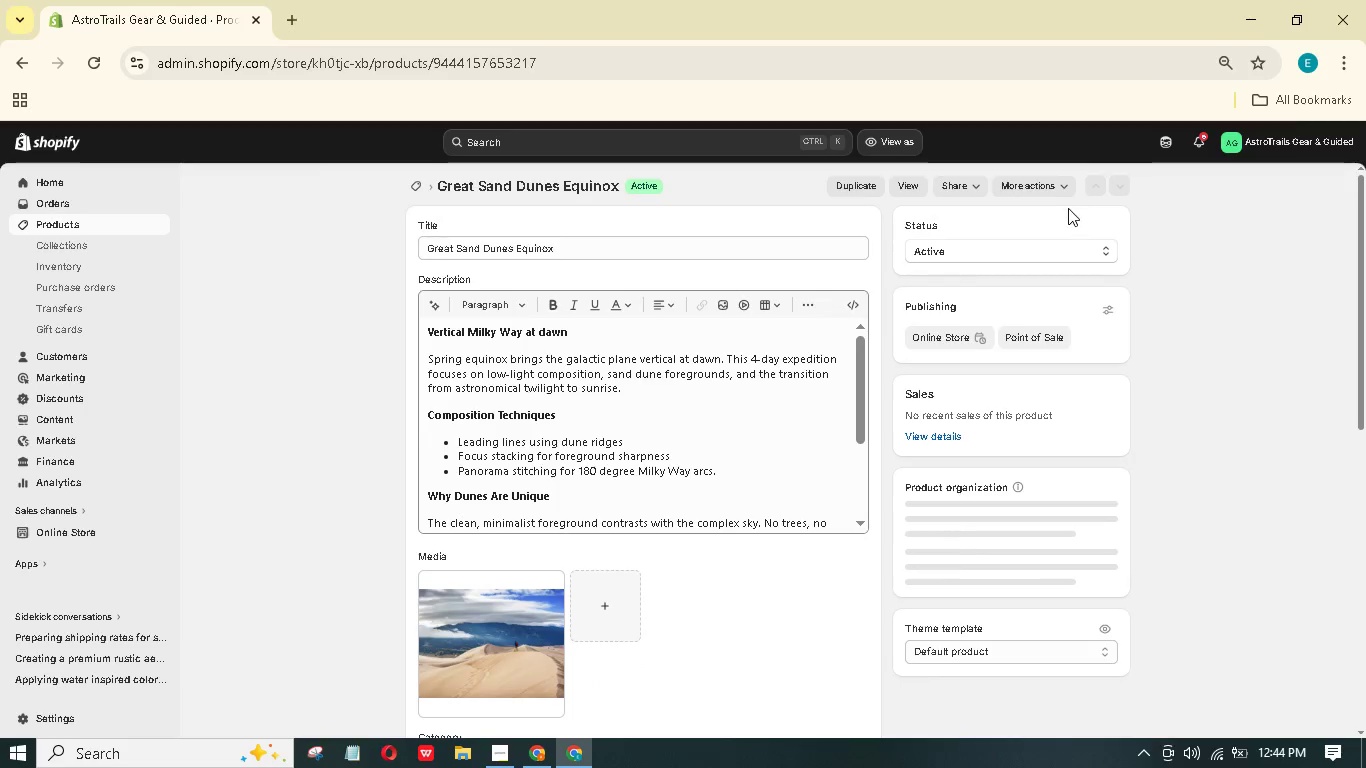 
scroll: coordinate [702, 394], scroll_direction: down, amount: 11.0
 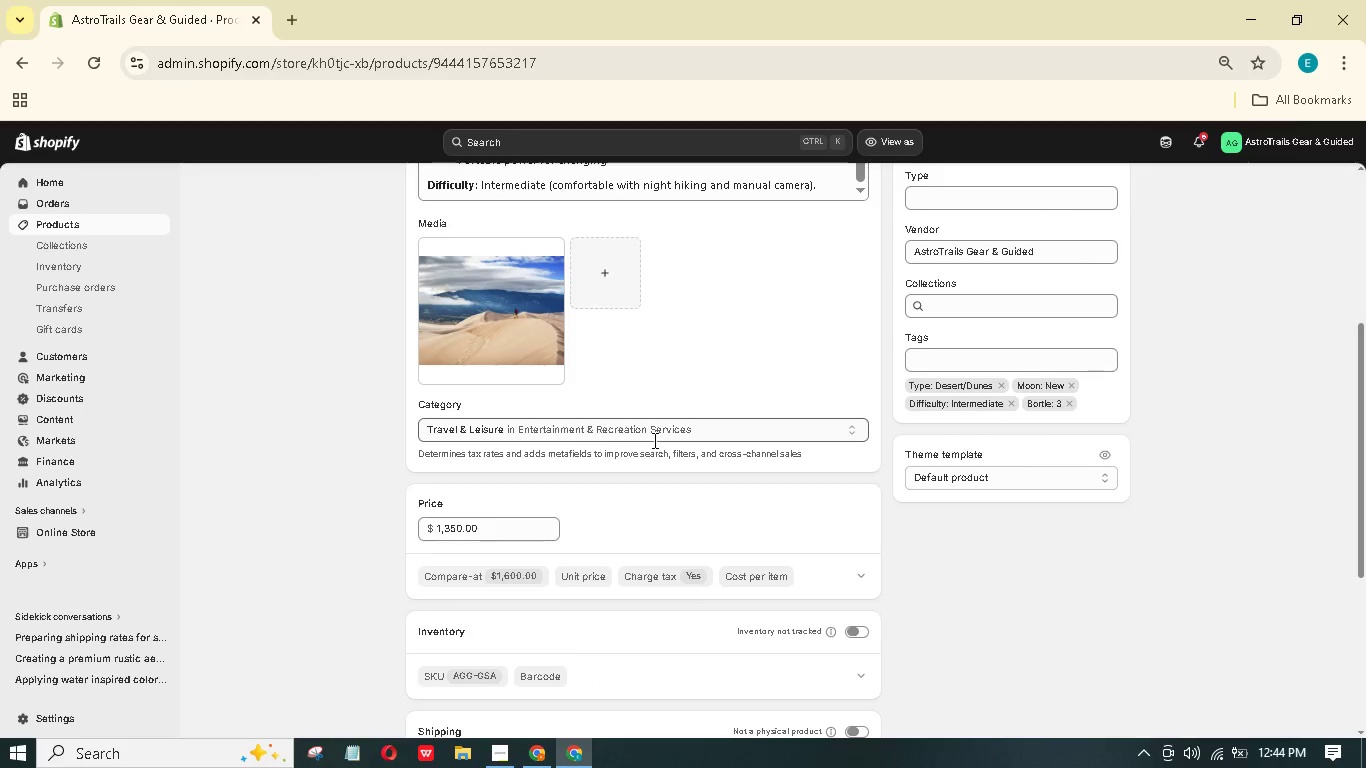 
scroll: coordinate [655, 425], scroll_direction: none, amount: 0.0
 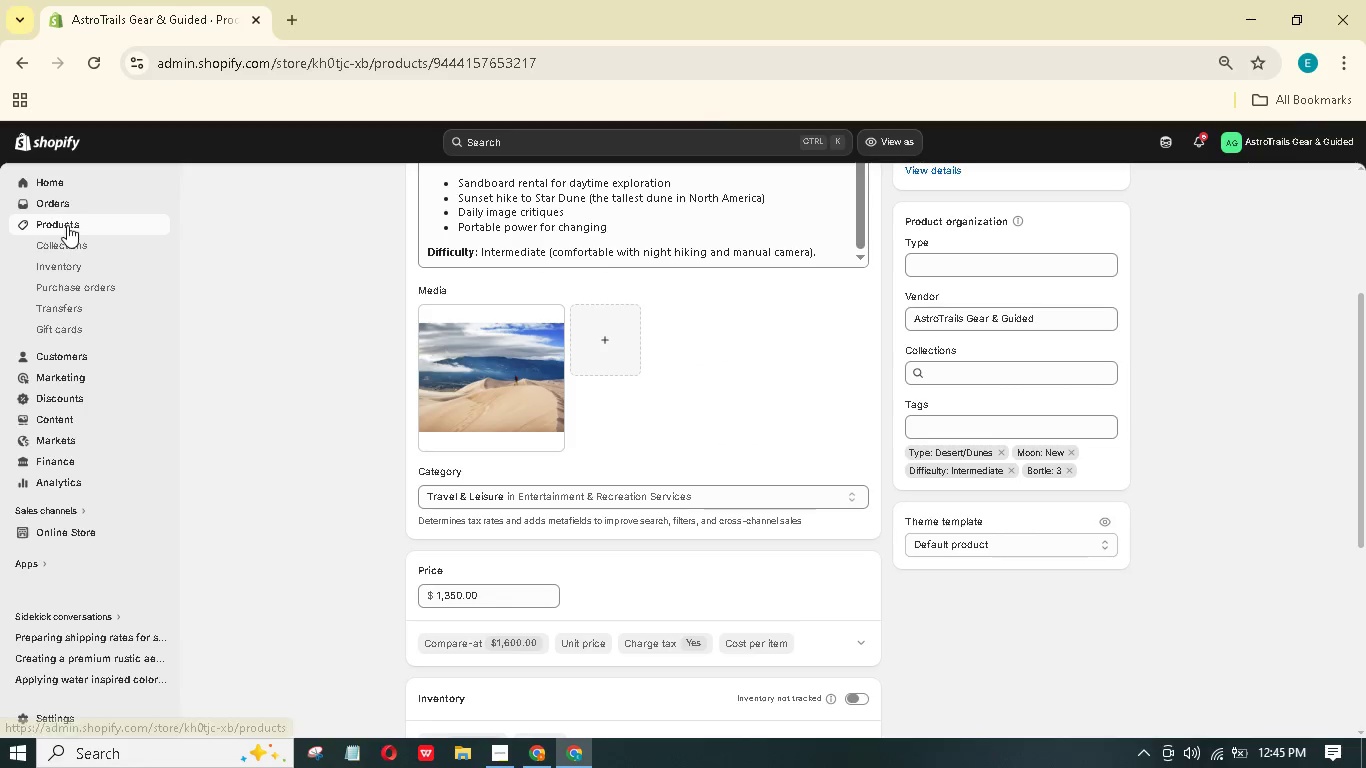 
left_click([67, 225])
 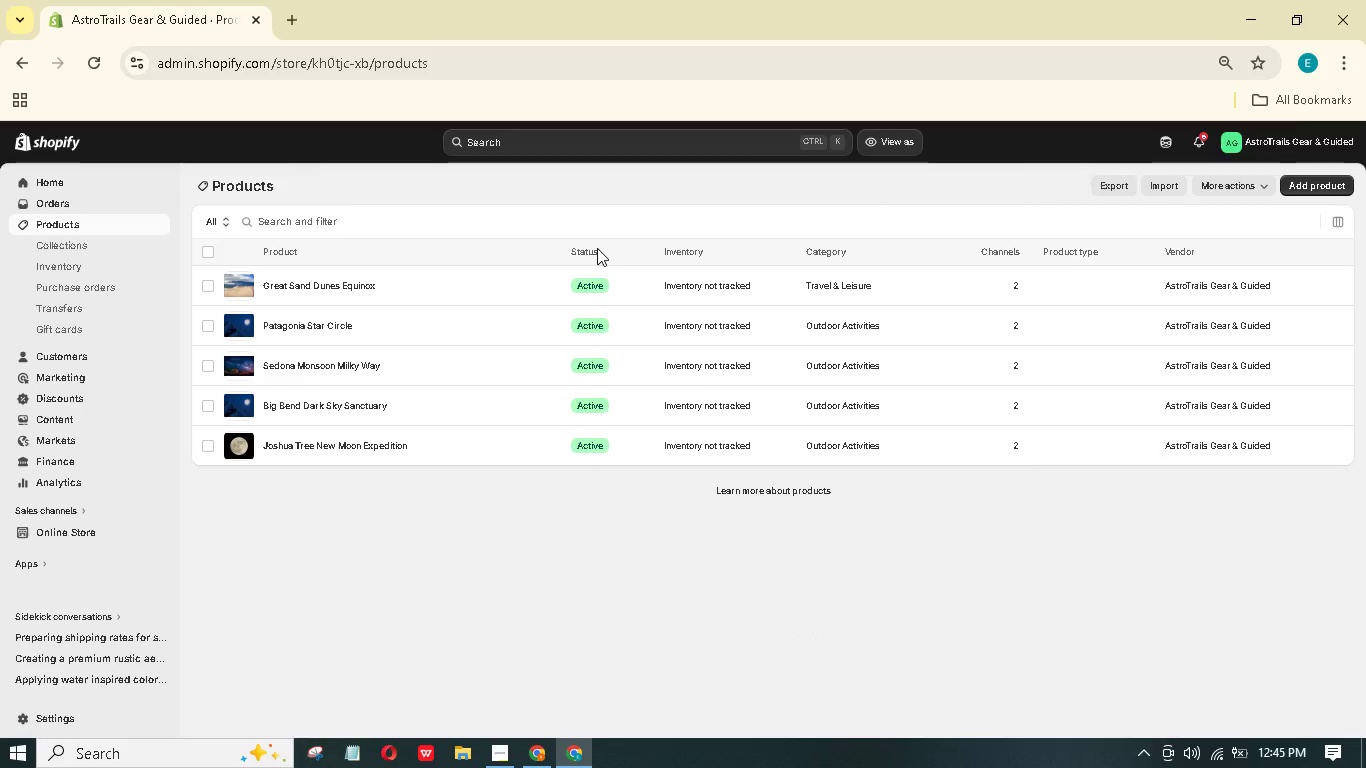 
wait(14.76)
 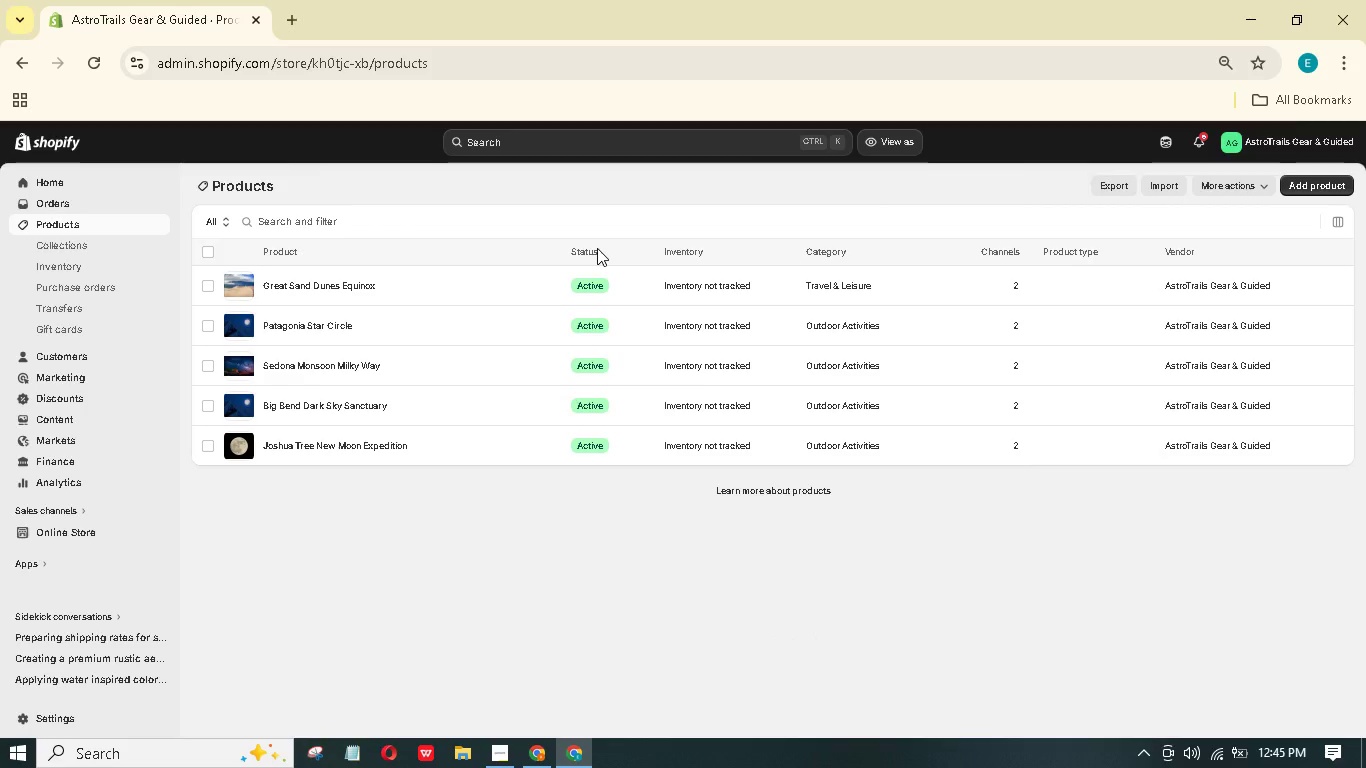 
left_click([1303, 180])
 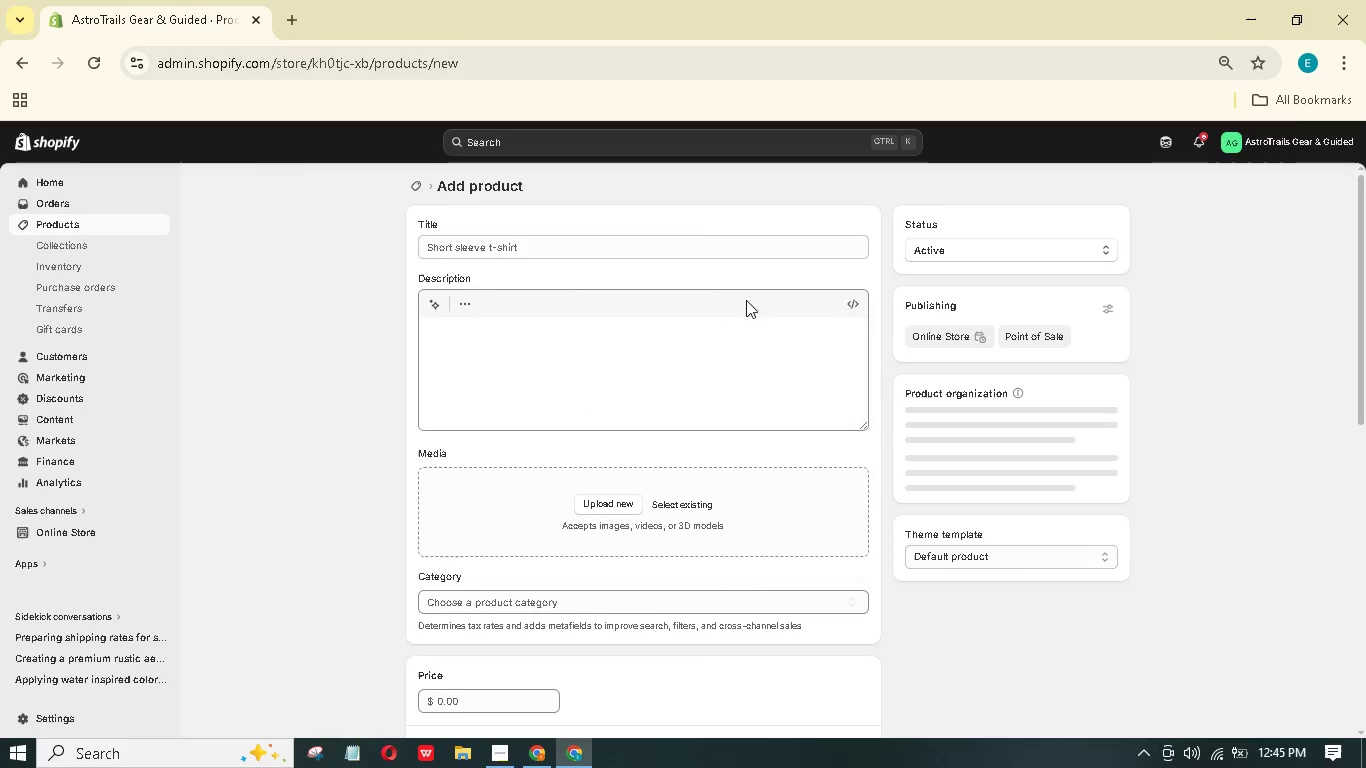 
left_click([591, 244])
 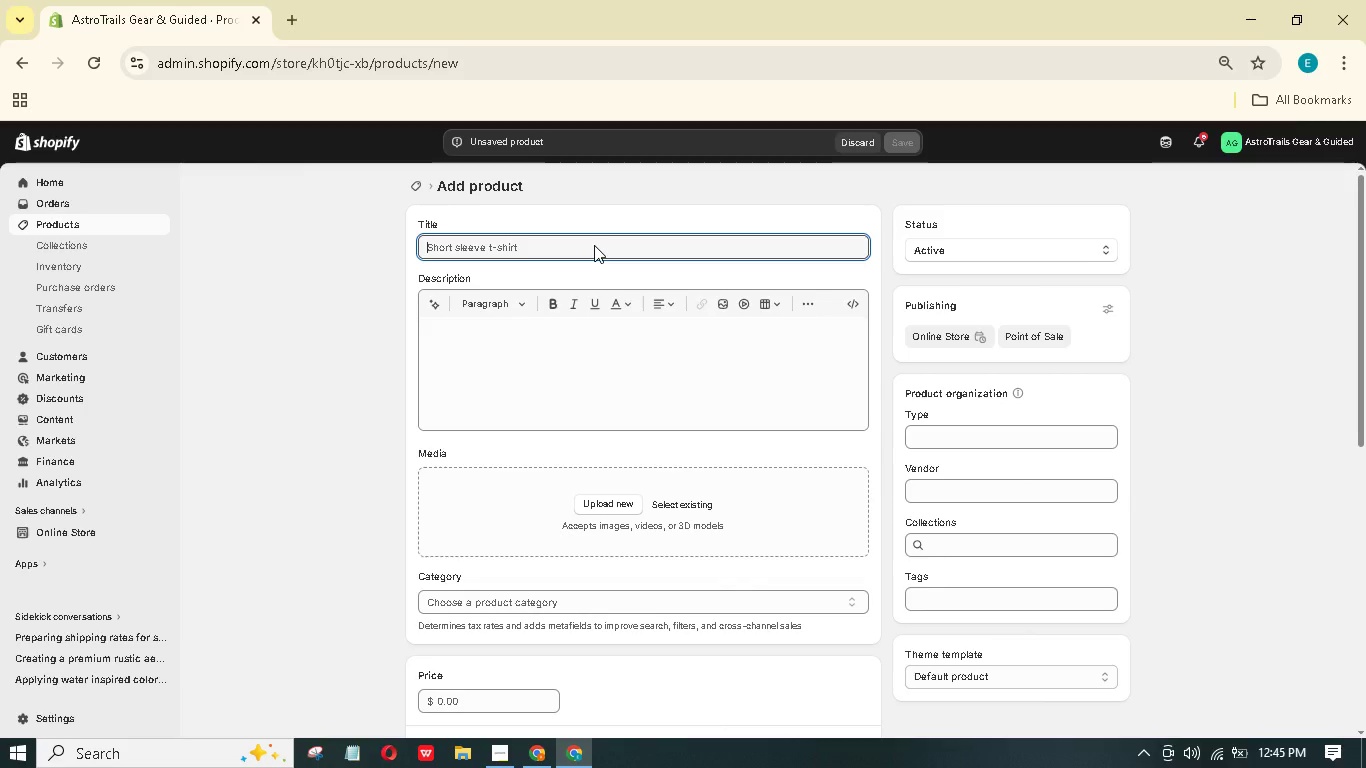 
hold_key(key=ShiftLeft, duration=1.51)
 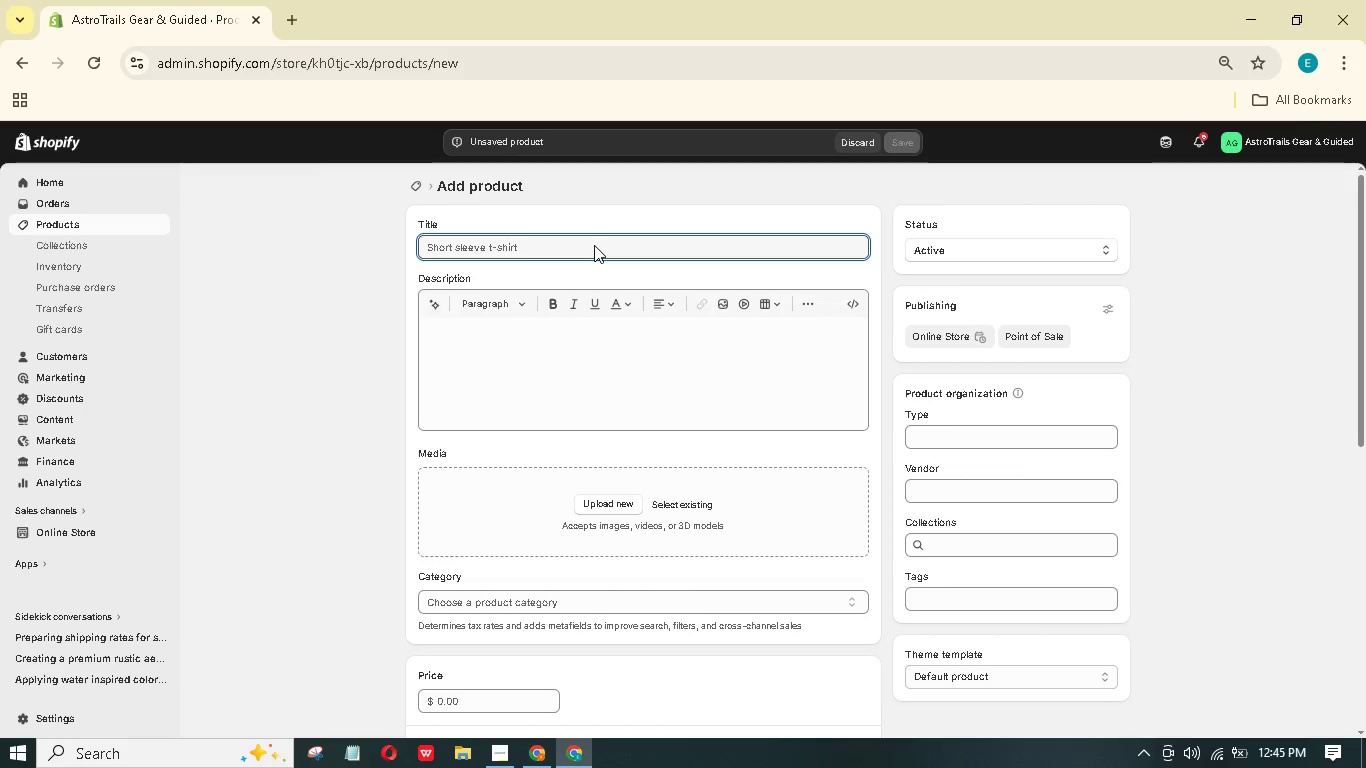 
hold_key(key=ShiftLeft, duration=1.53)
 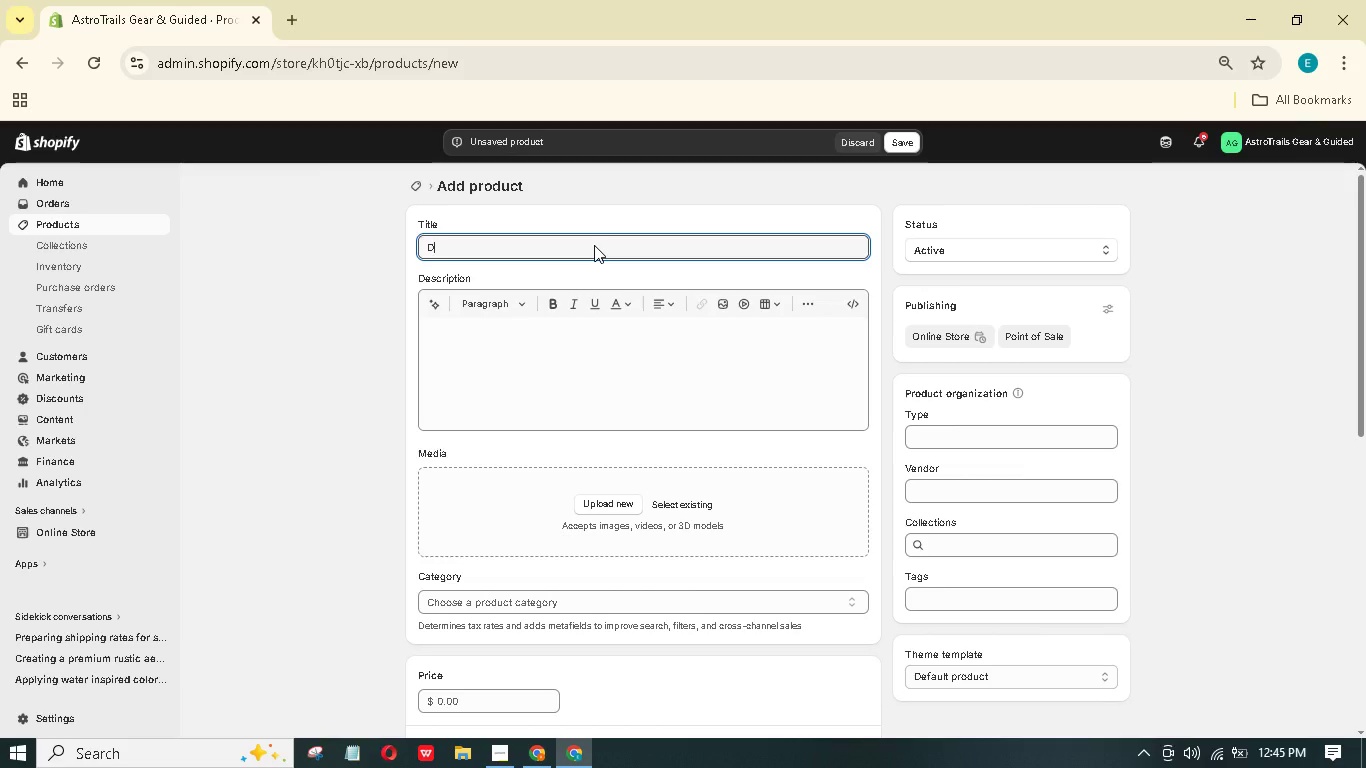 
type(Deep Sky Bundel)
key(Backspace)
type(le | Star Trackr =)
key(Backspace)
type(+ Lens Kit)
 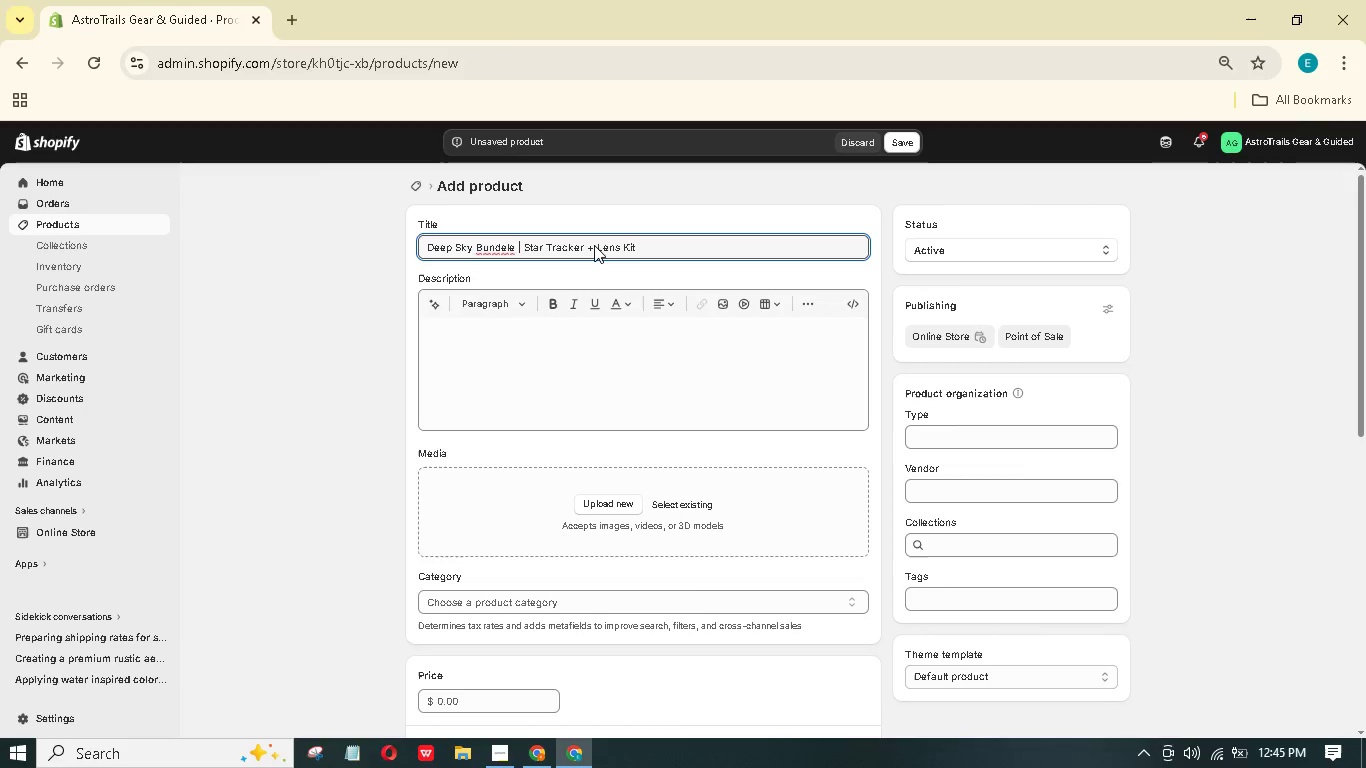 
left_click([510, 249])
 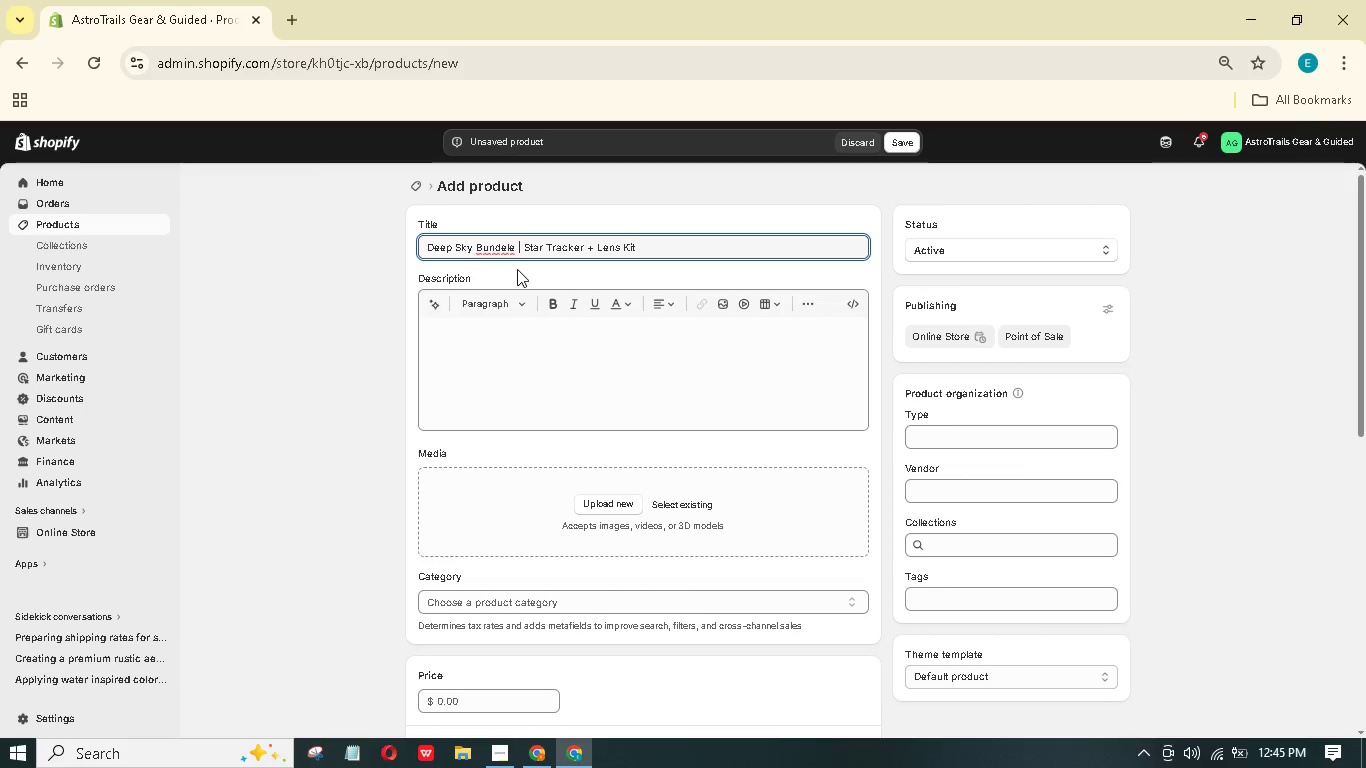 
key(ArrowLeft)
 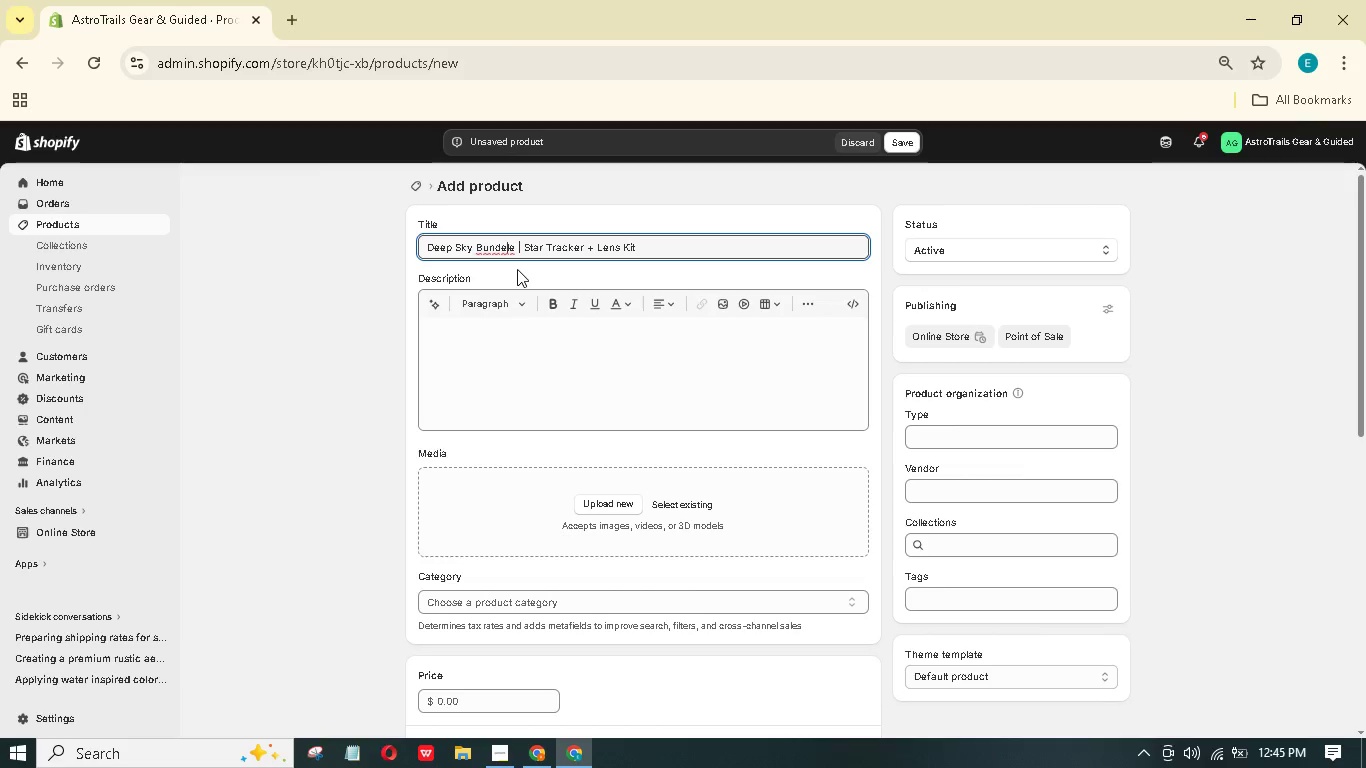 
key(Backspace)
 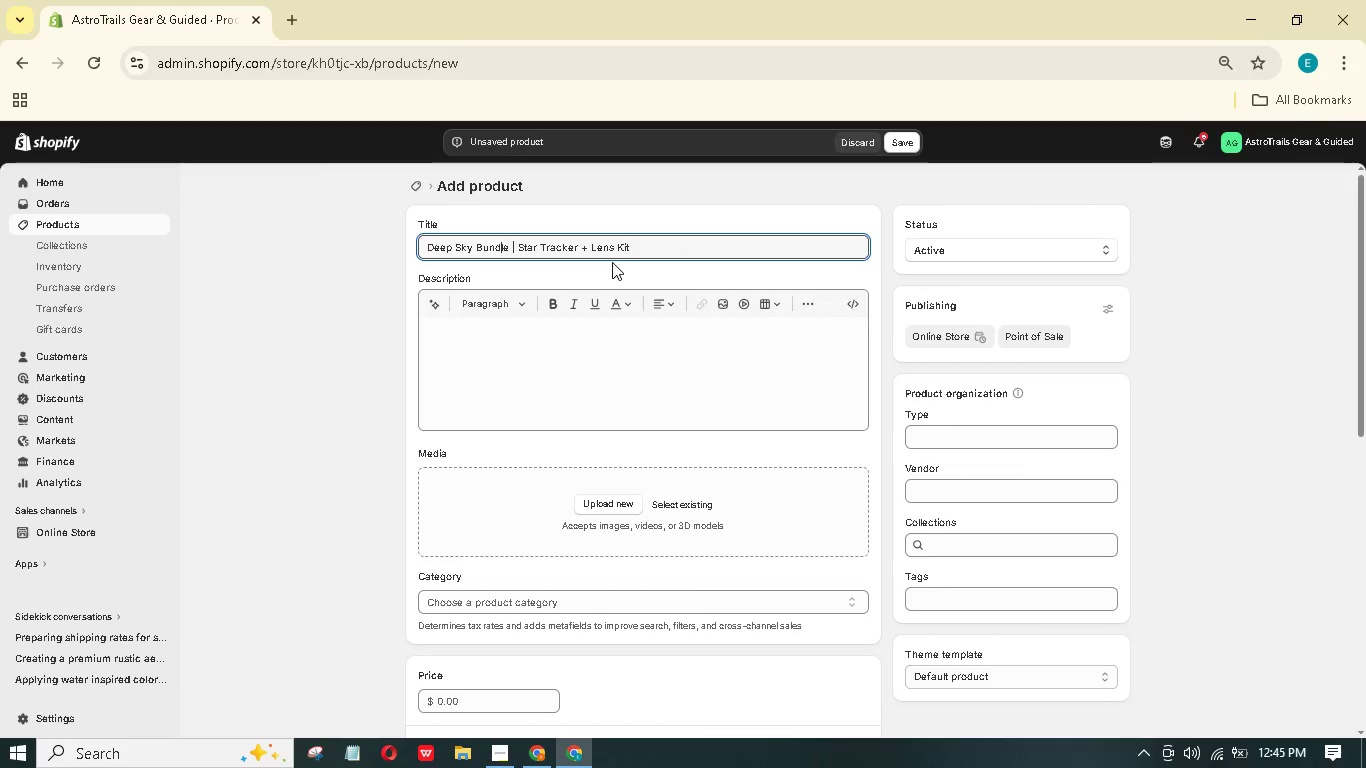 
left_click([517, 364])
 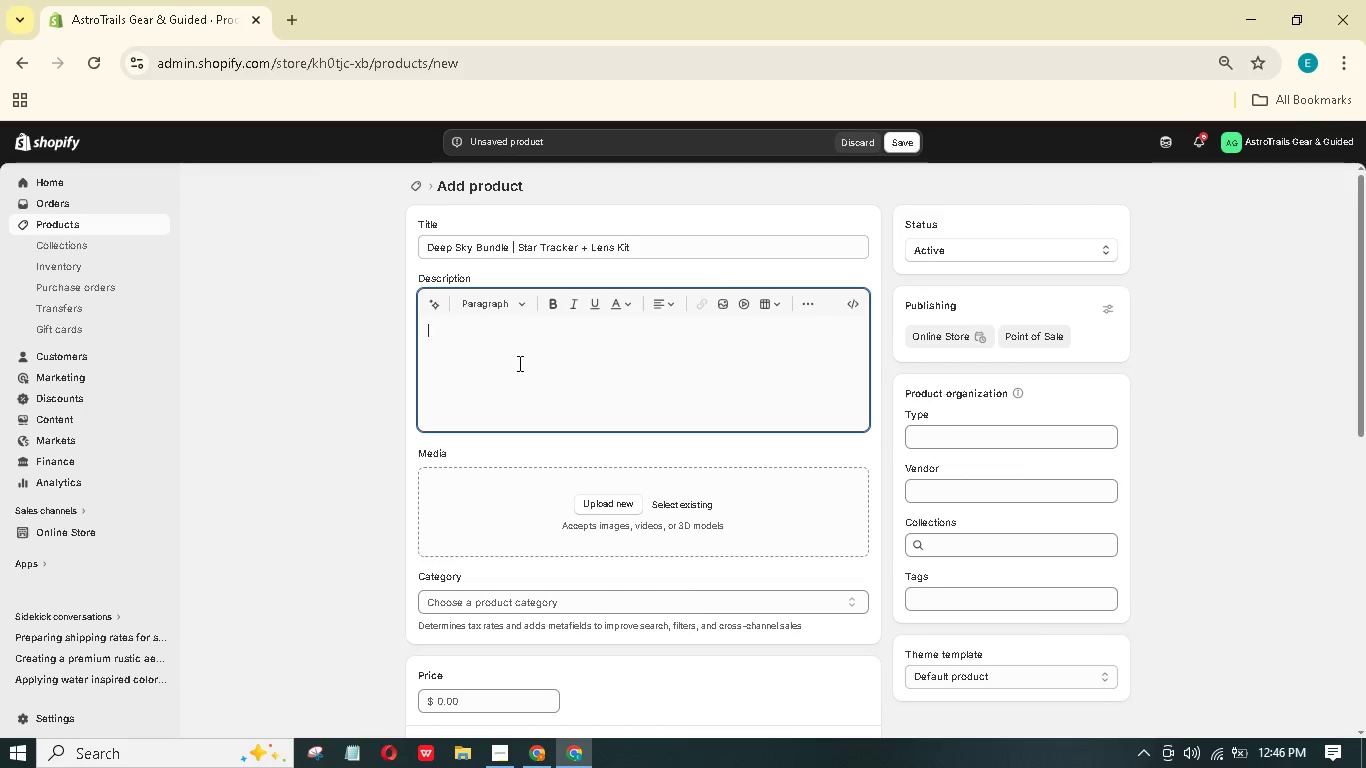 
left_click([519, 363])
 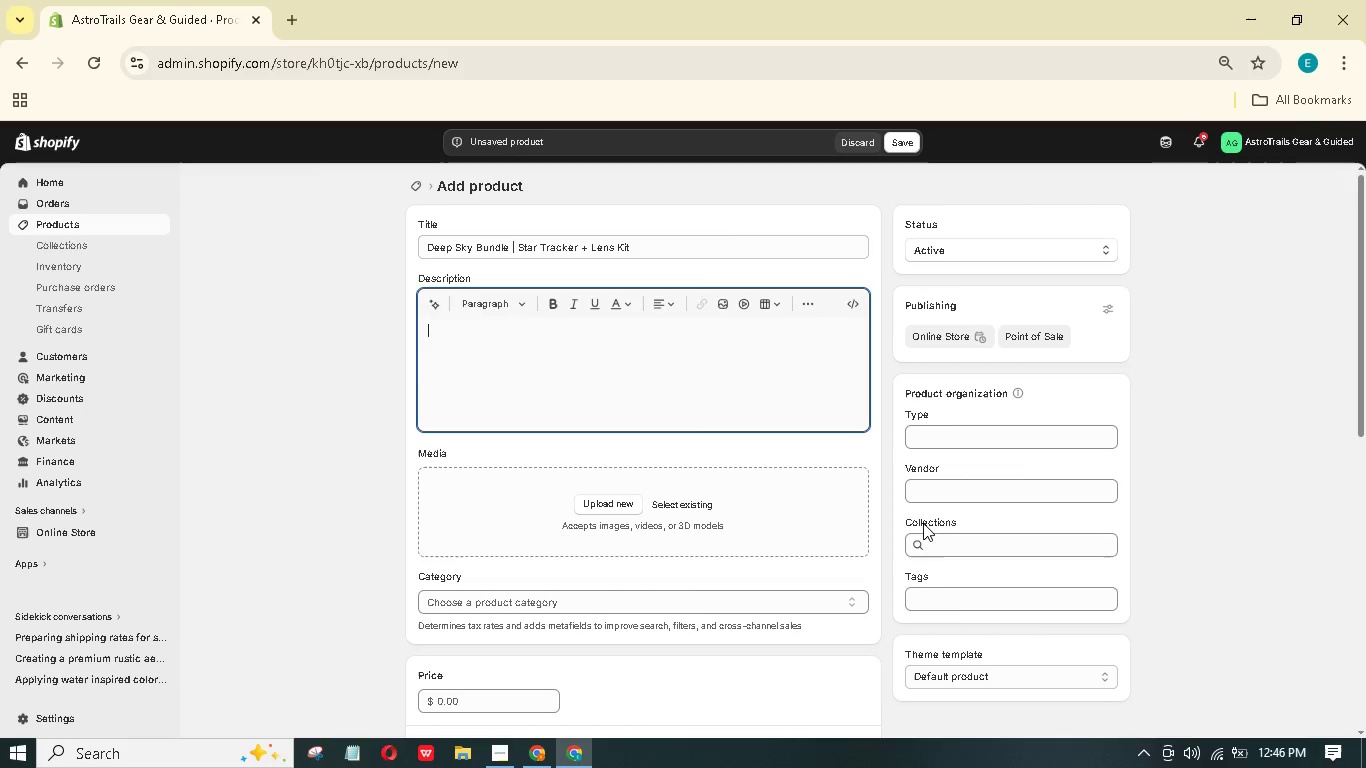 
wait(8.08)
 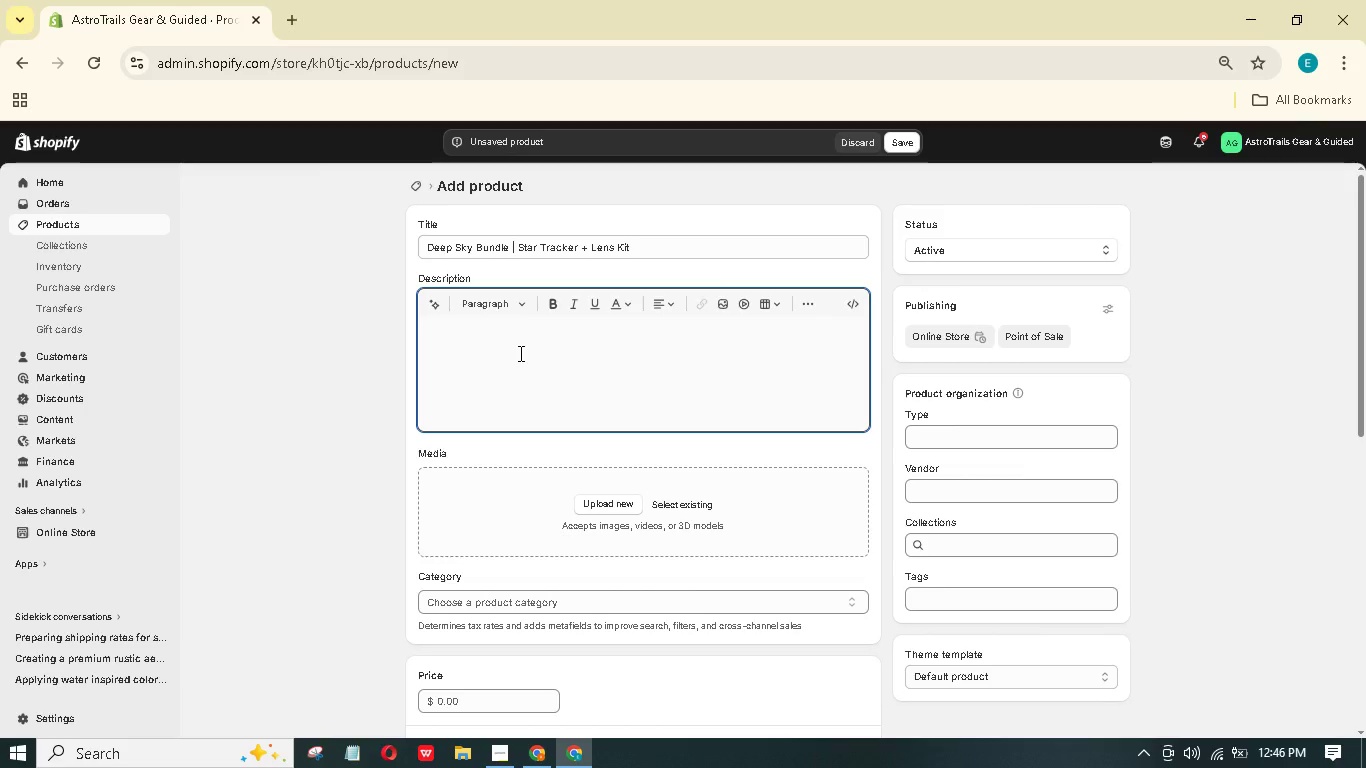 
type(Equipment Type: Tracker)
 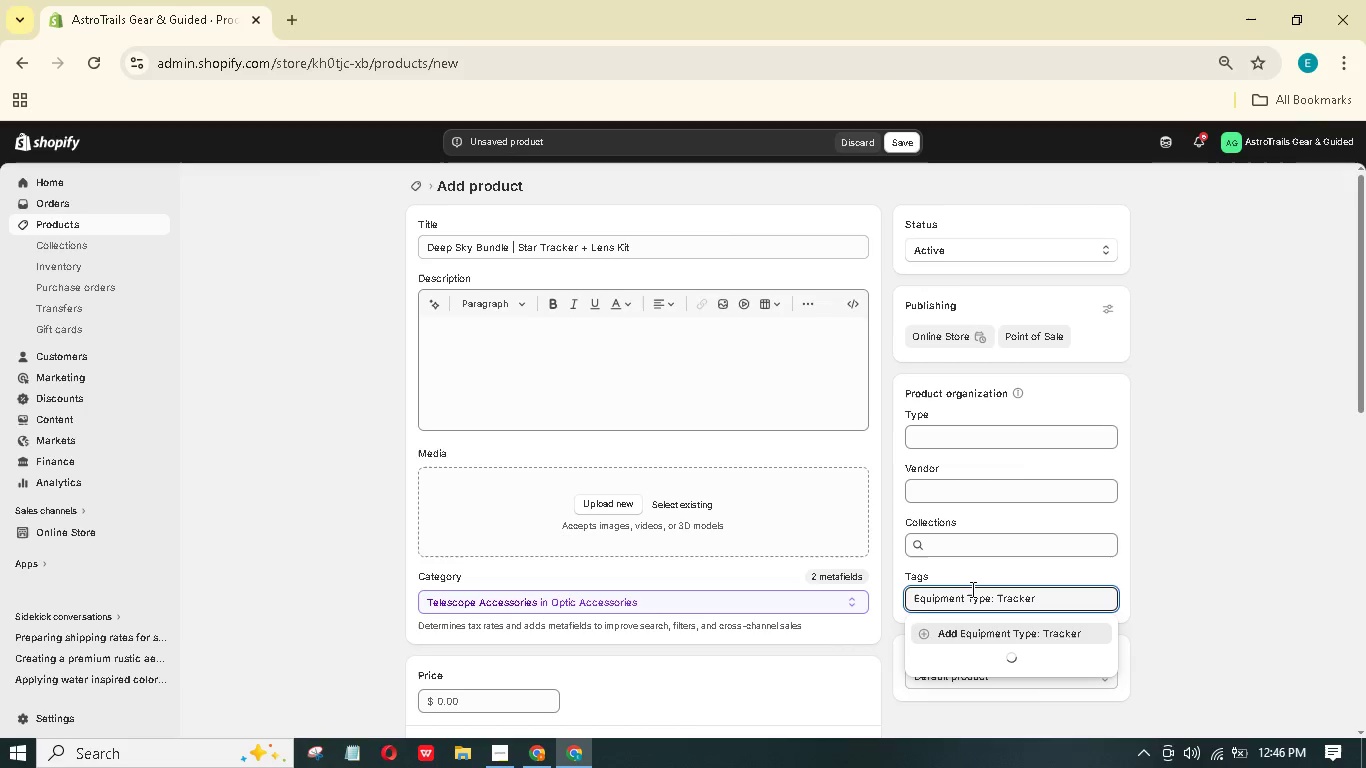 
wait(11.98)
 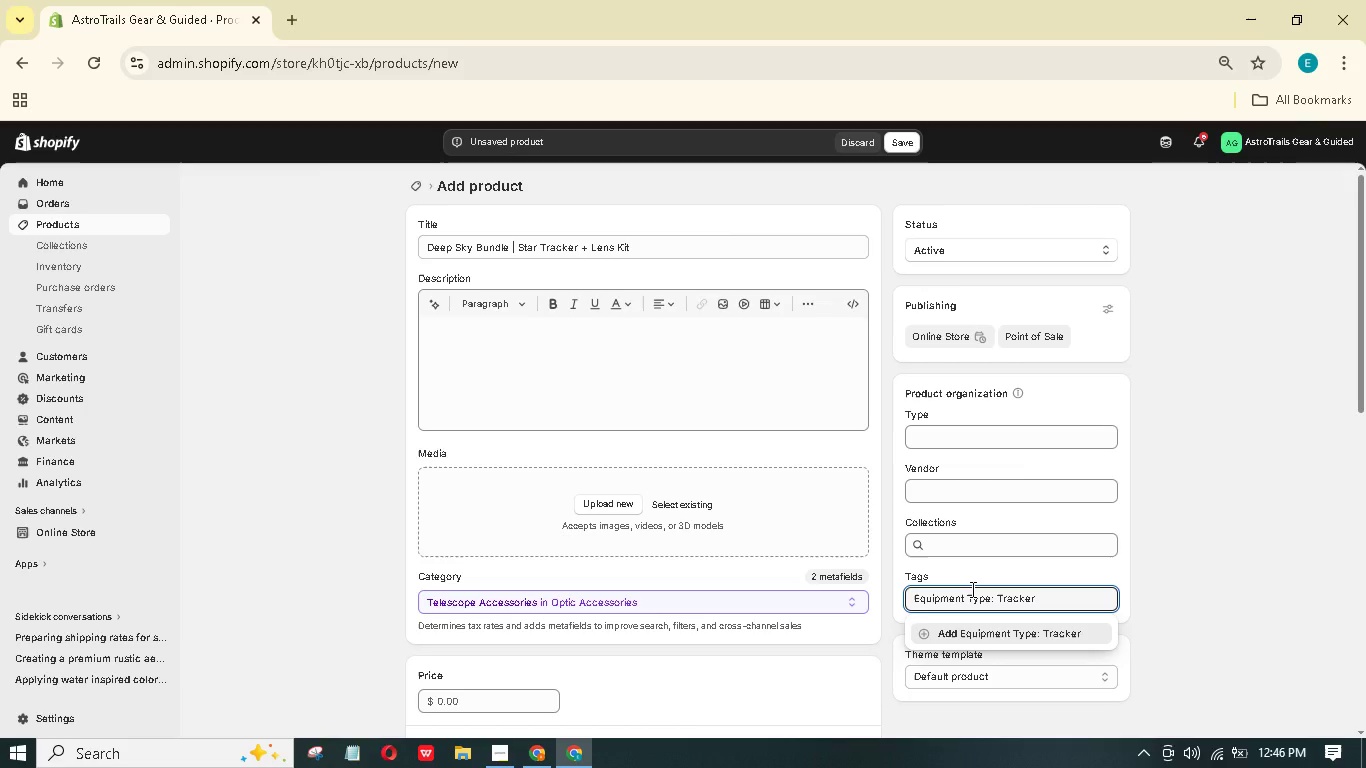 
key(Enter)
 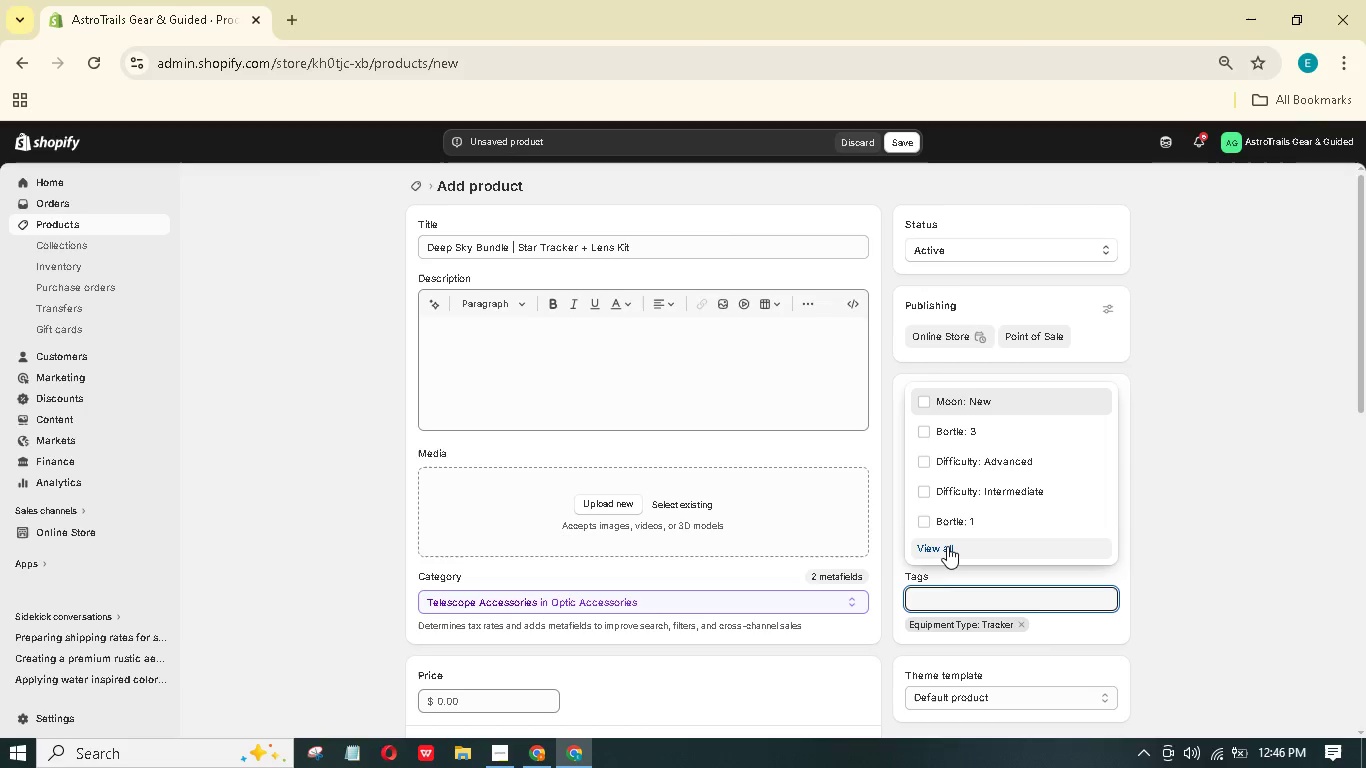 
type(Equipment Type: Lens)
 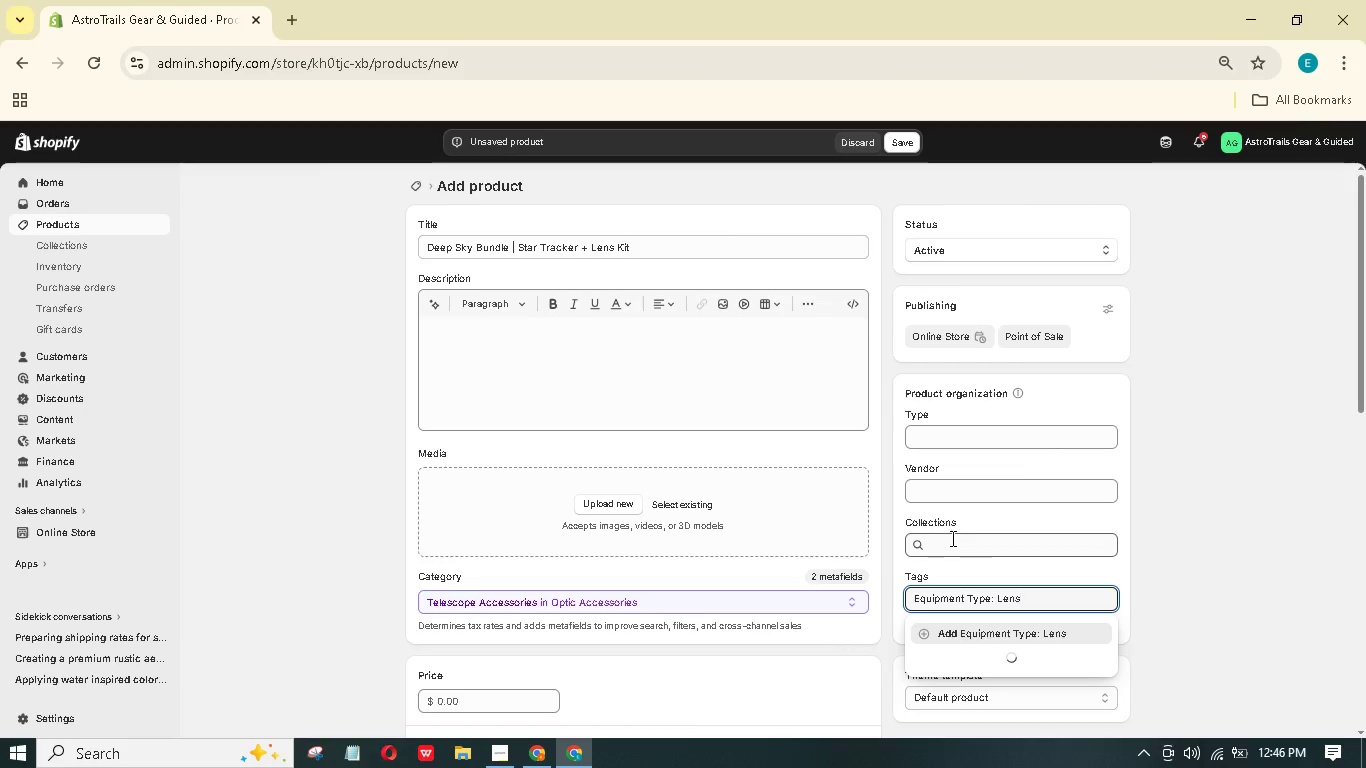 
wait(7.75)
 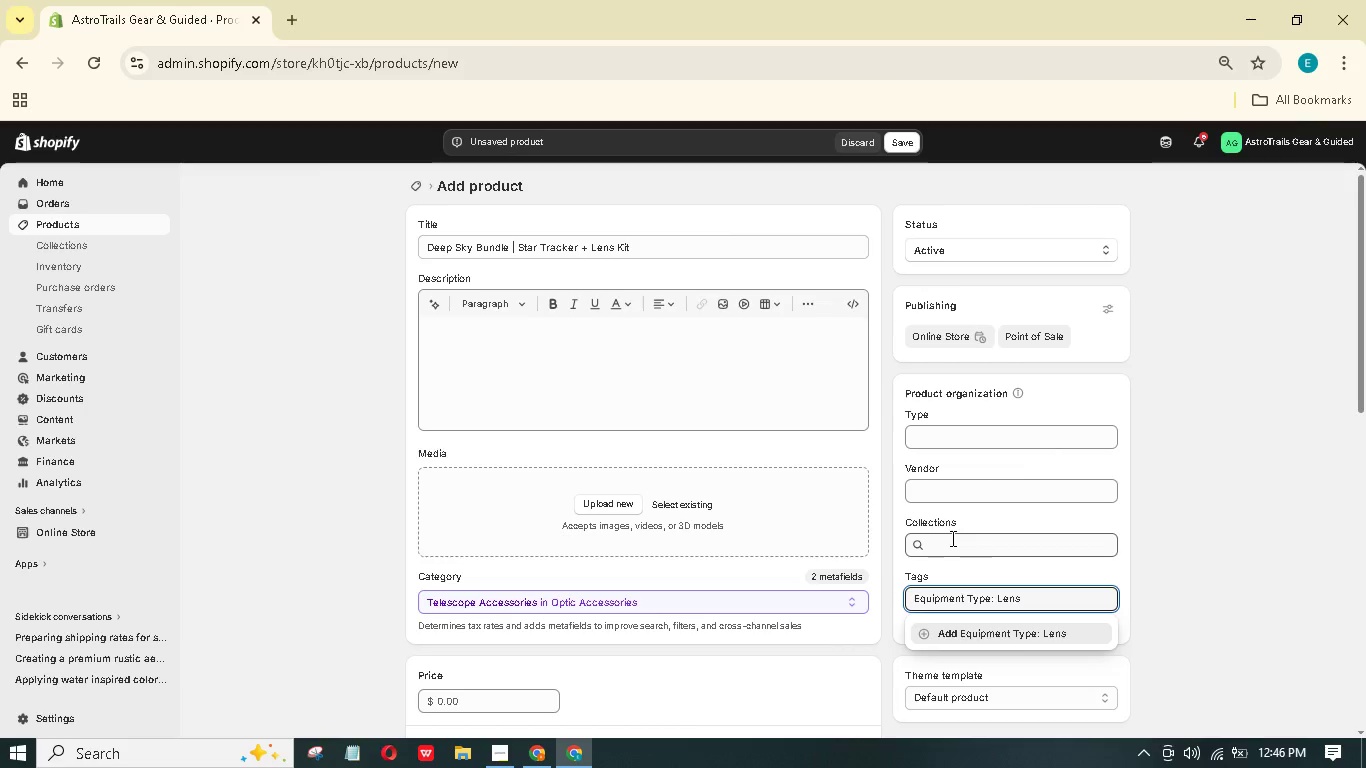 
key(Enter)
 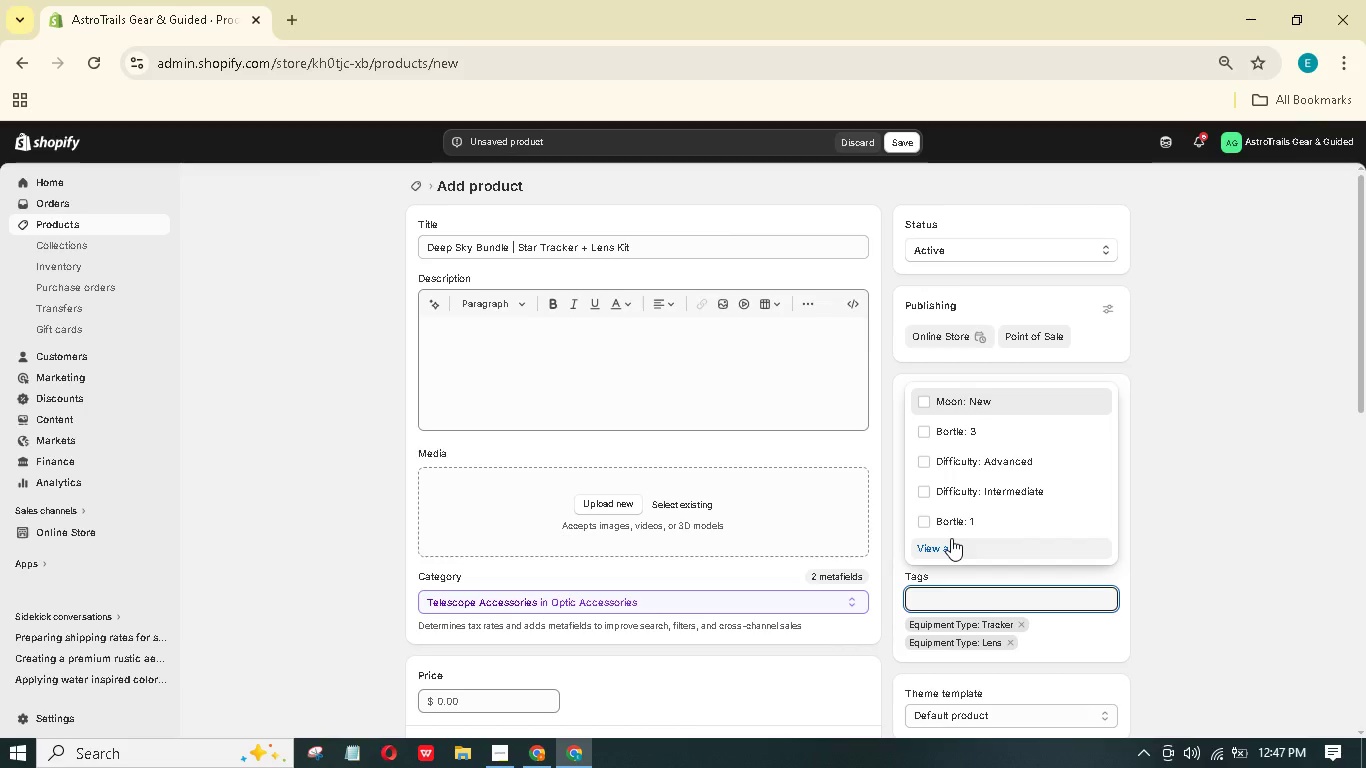 
type(Skill: All)
 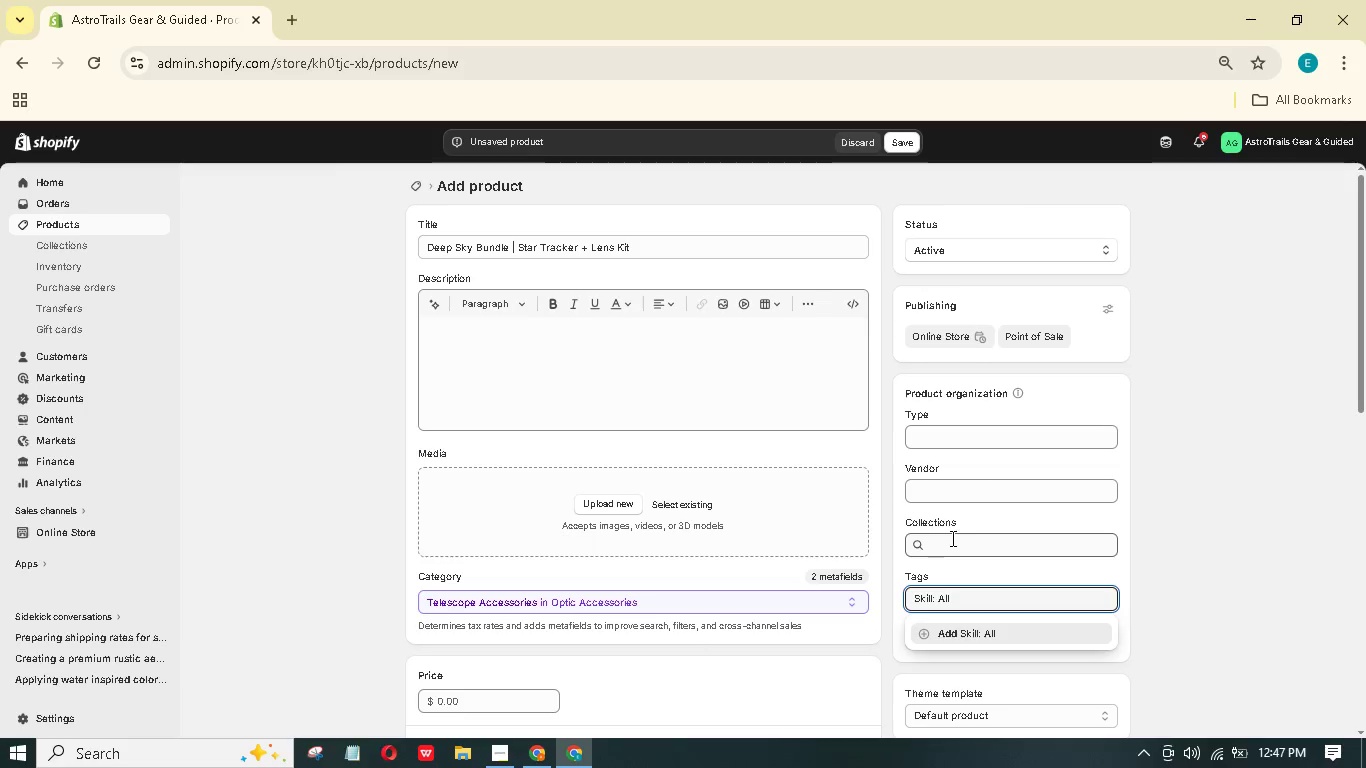 
wait(6.17)
 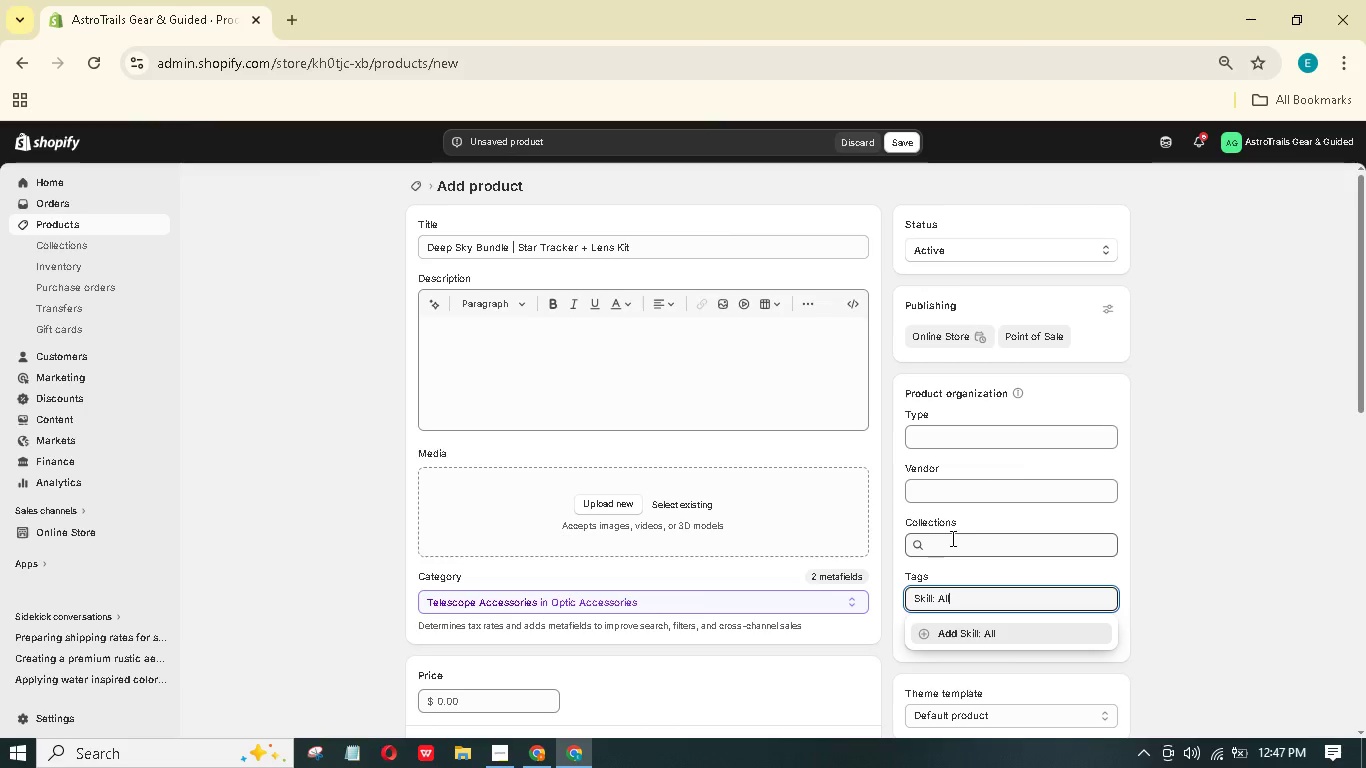 
key(Enter)
 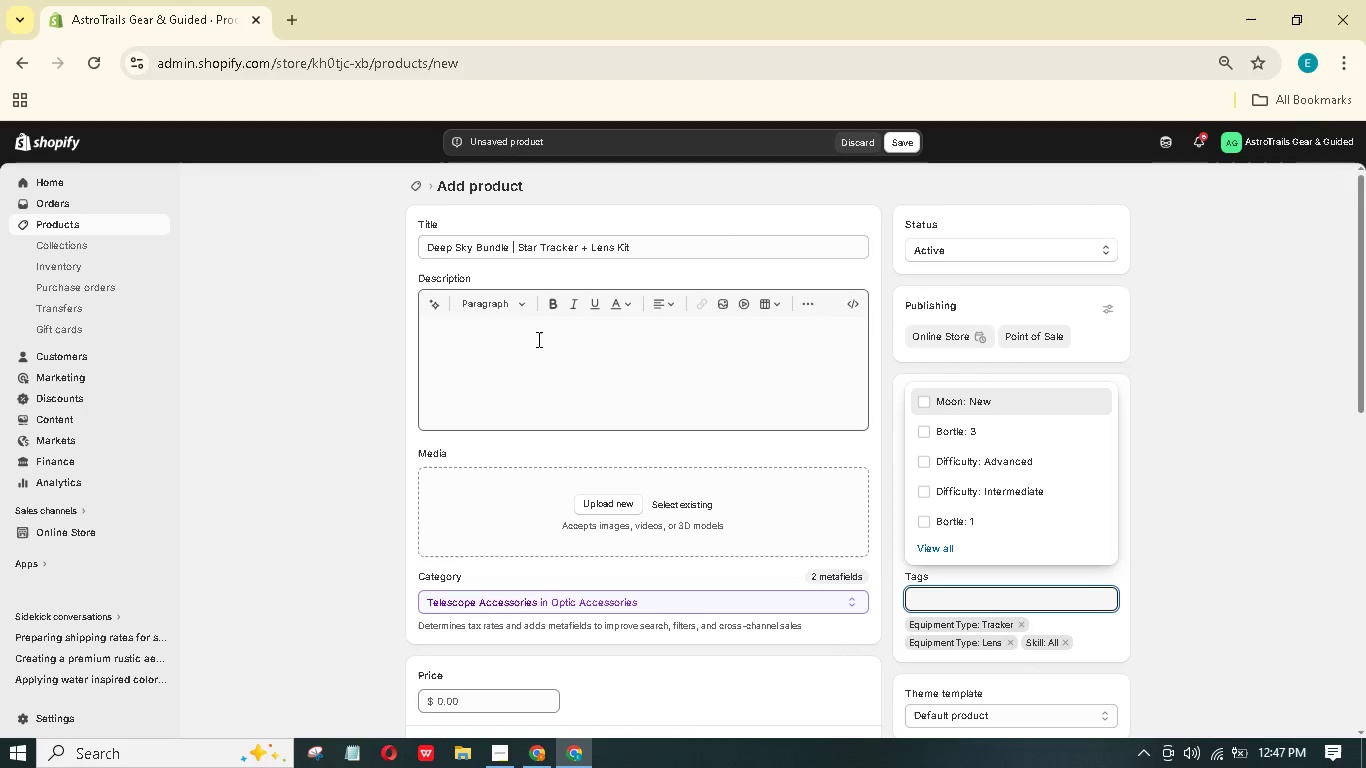 
wait(5.17)
 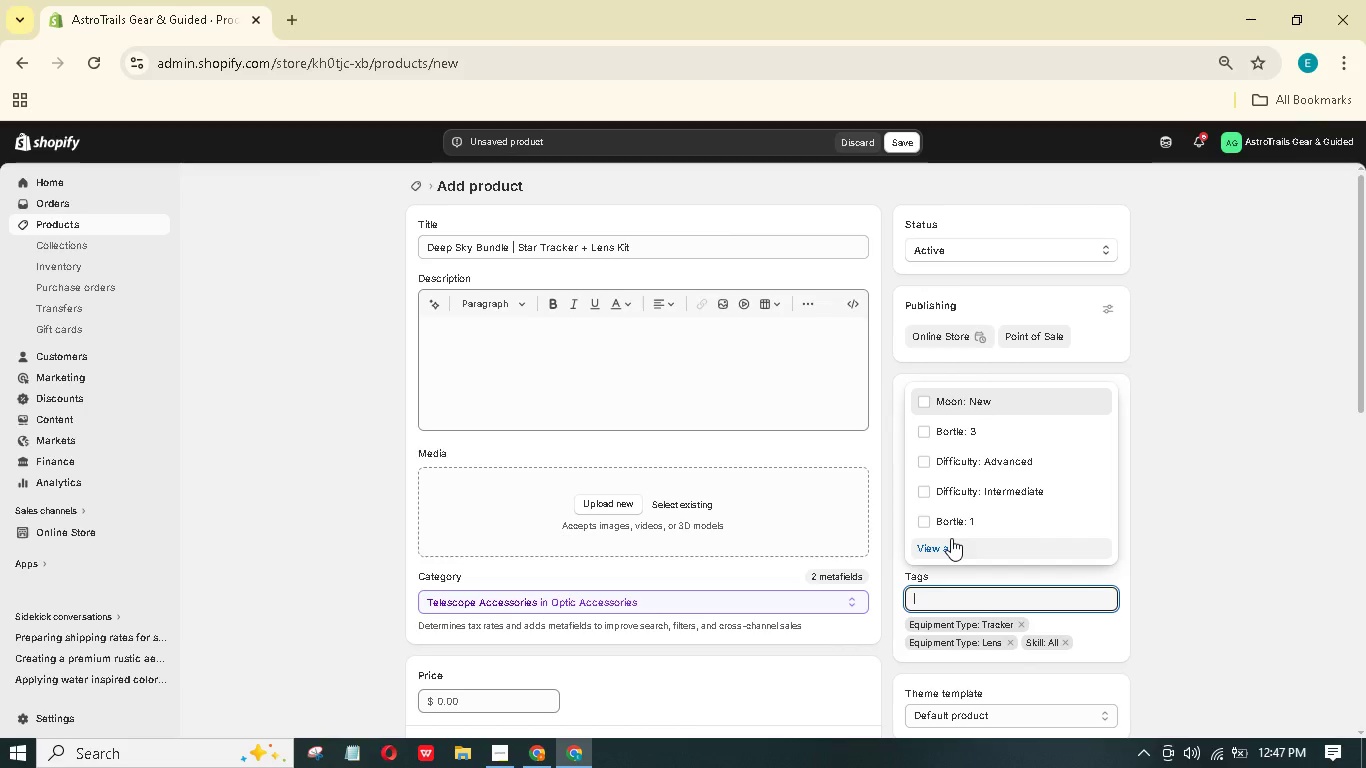 
left_click([540, 342])
 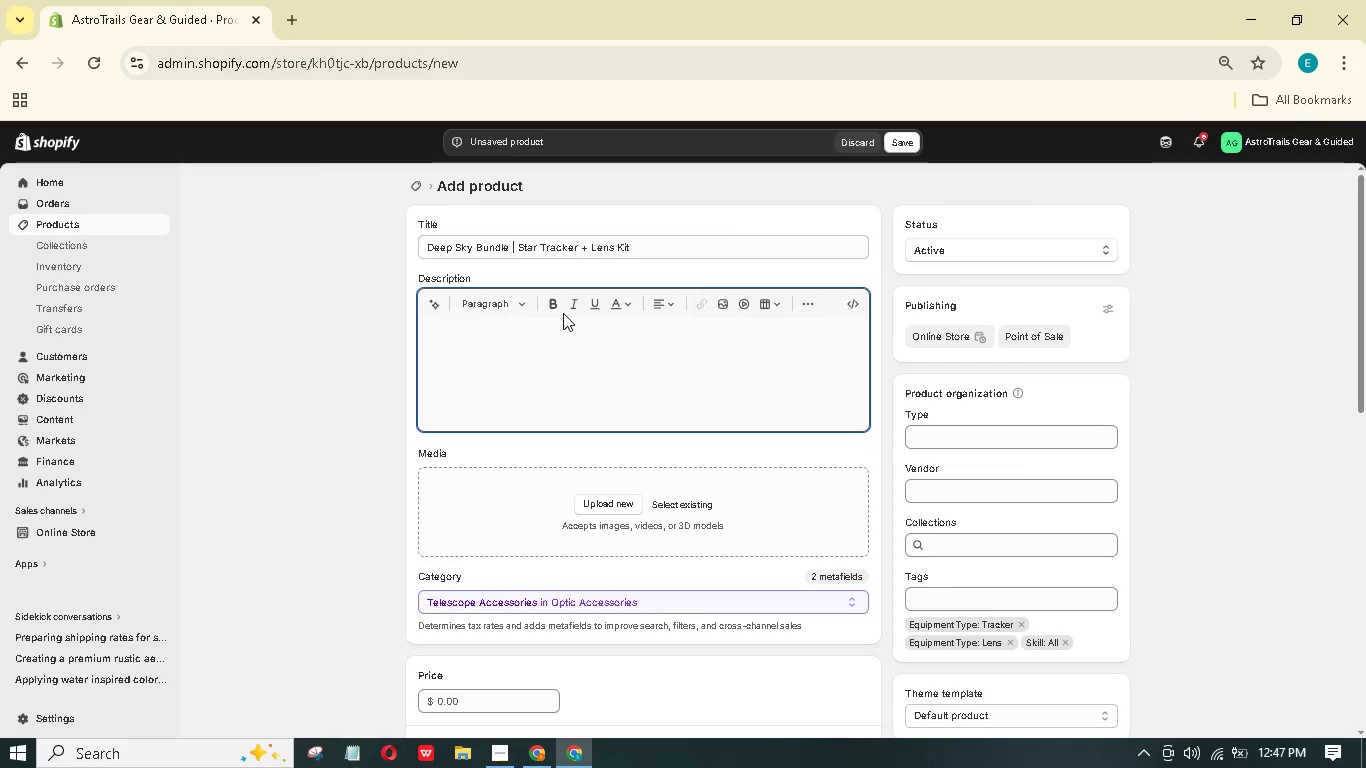 
wait(39.56)
 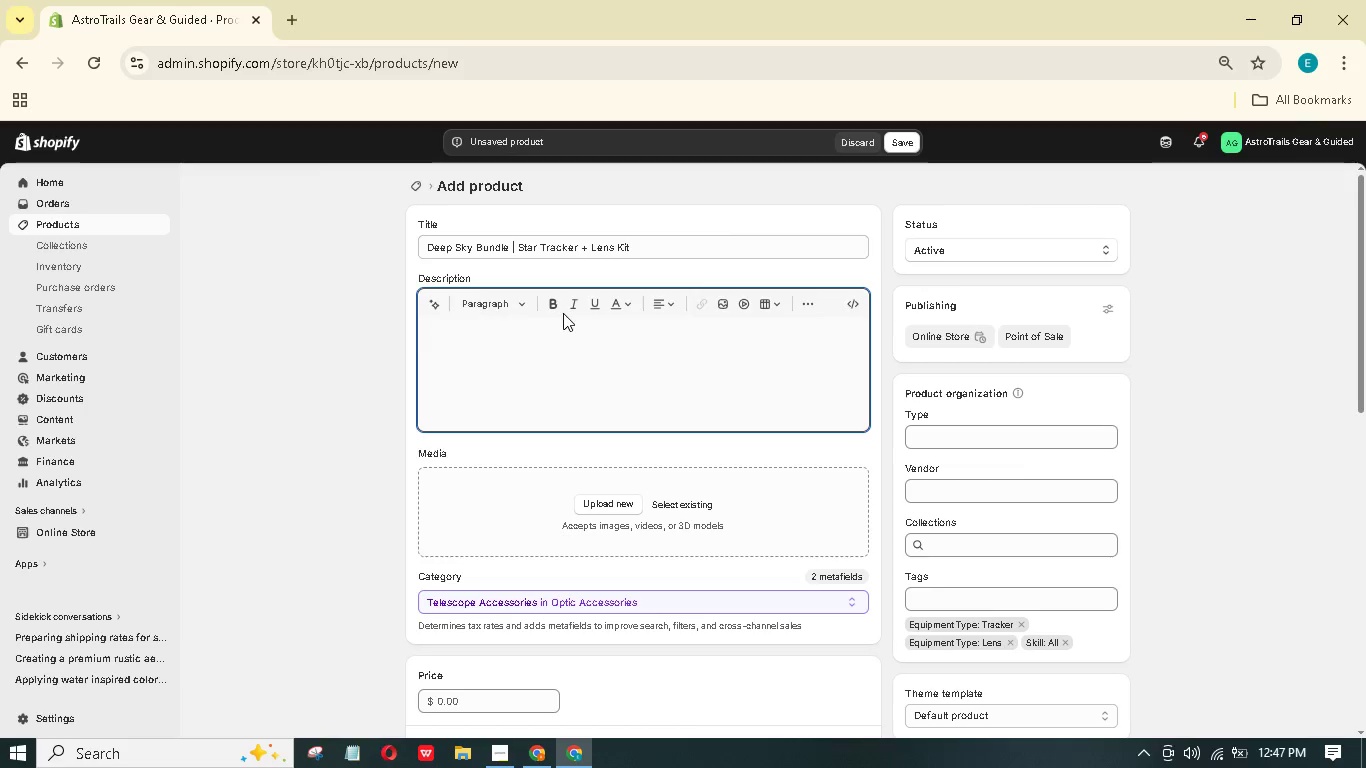 
left_click([499, 370])
 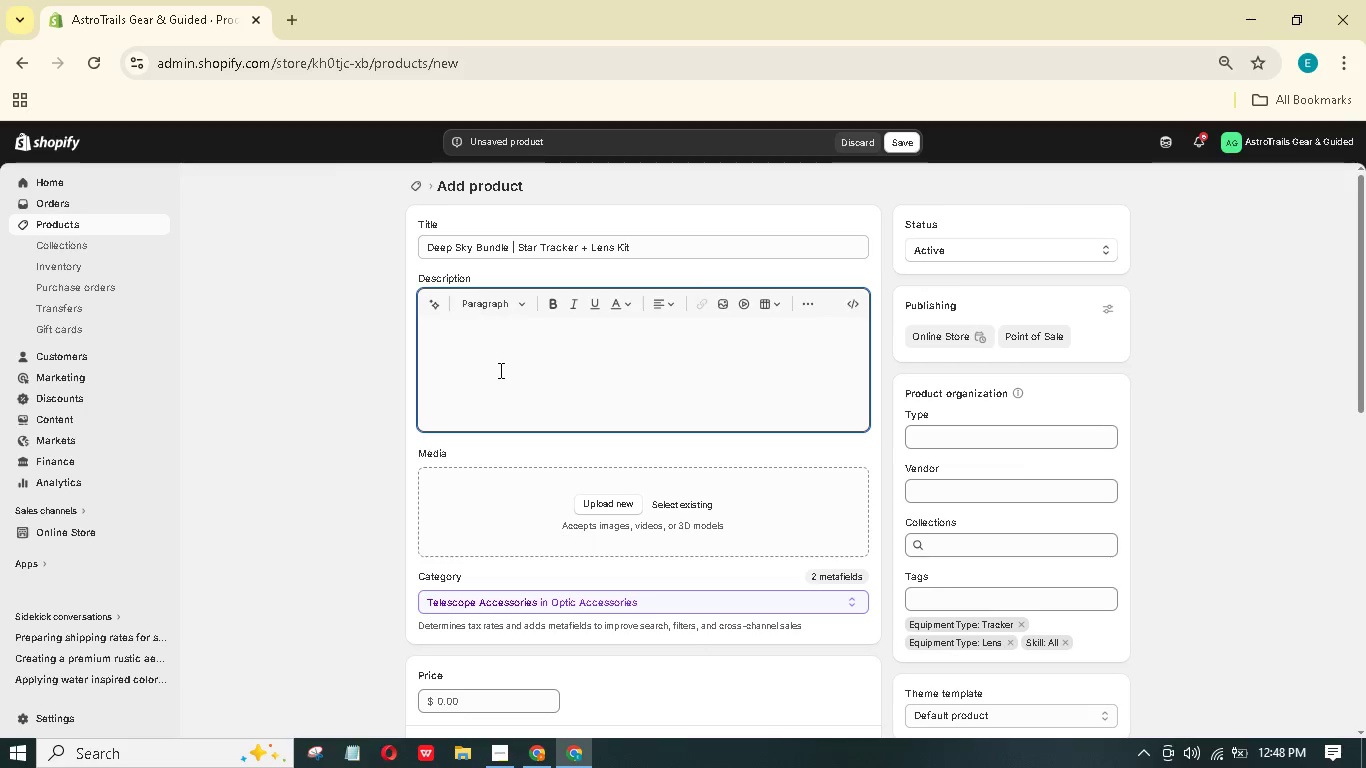 
type(Capture Galaxies nd Nebule)
 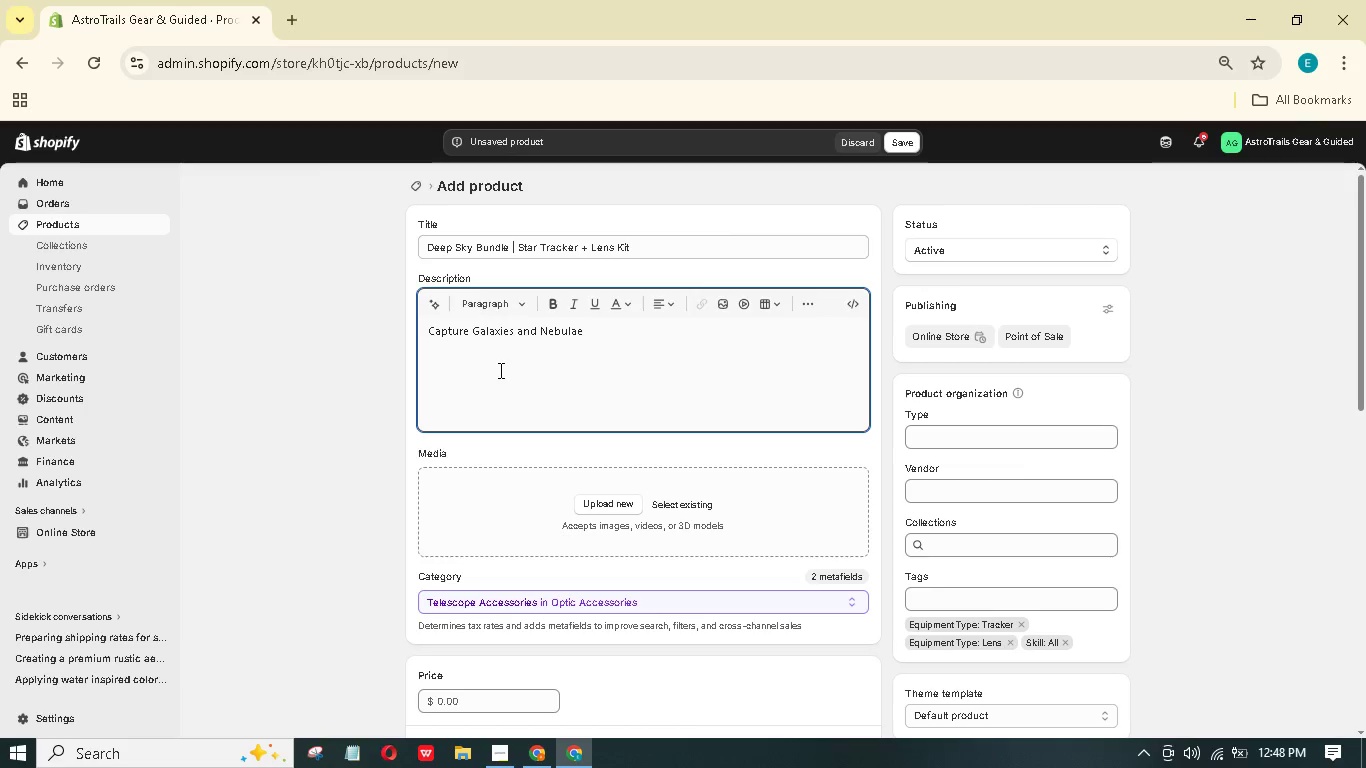 
 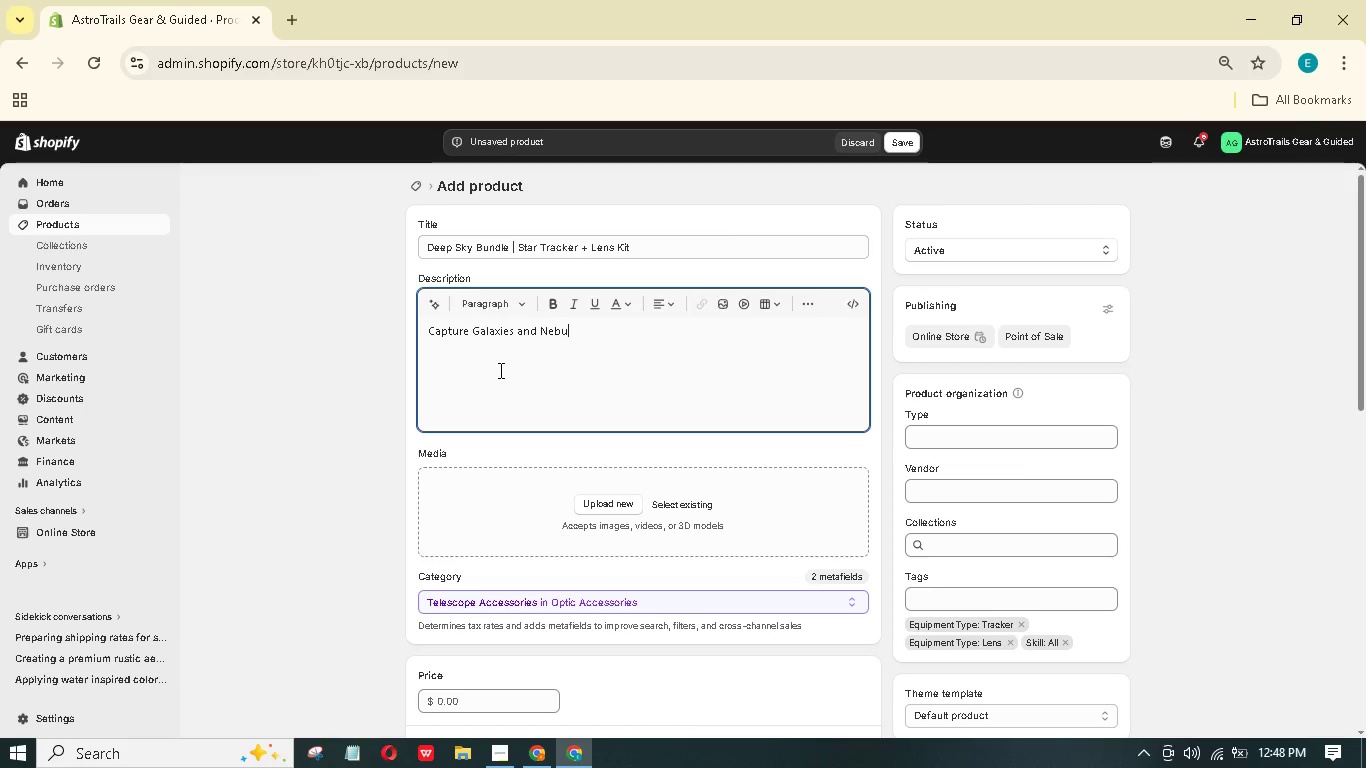 
hold_key(key=A, duration=0.41)
 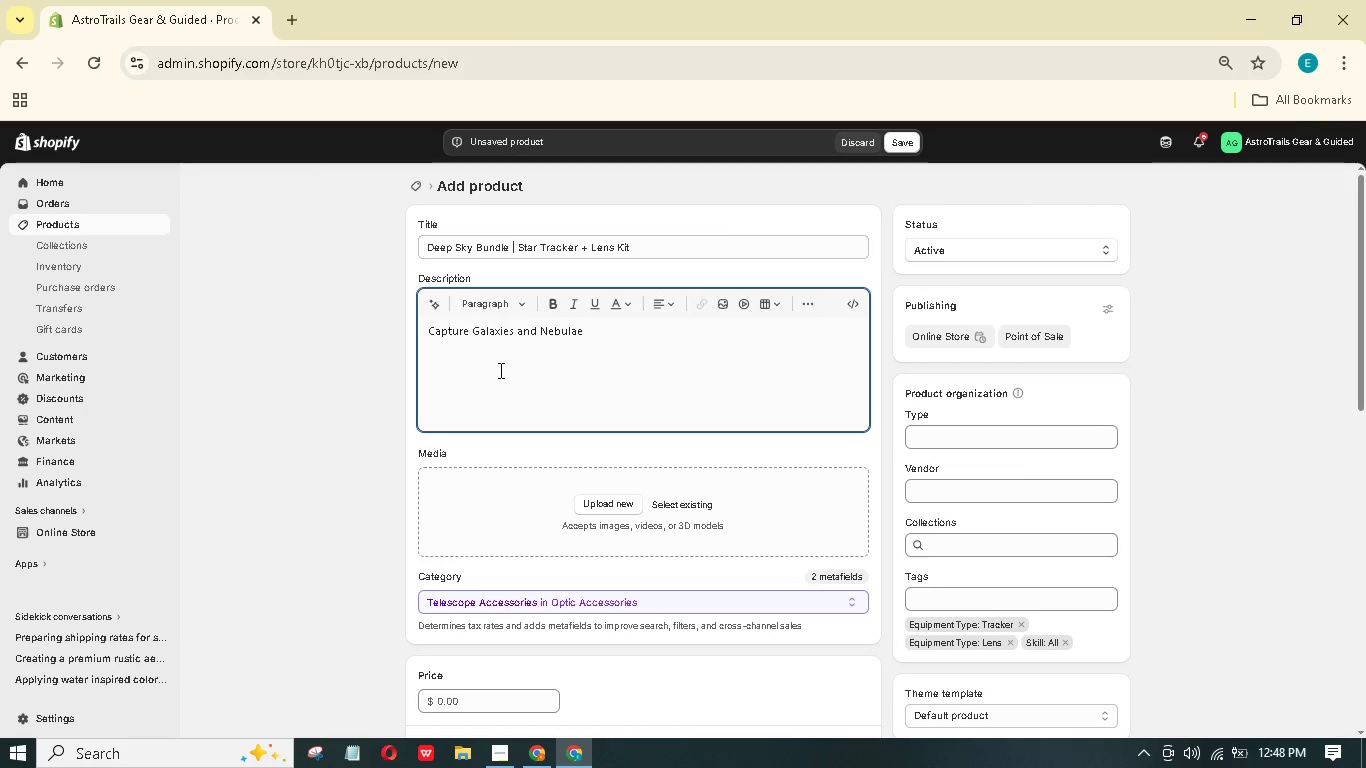 
key(Enter)
 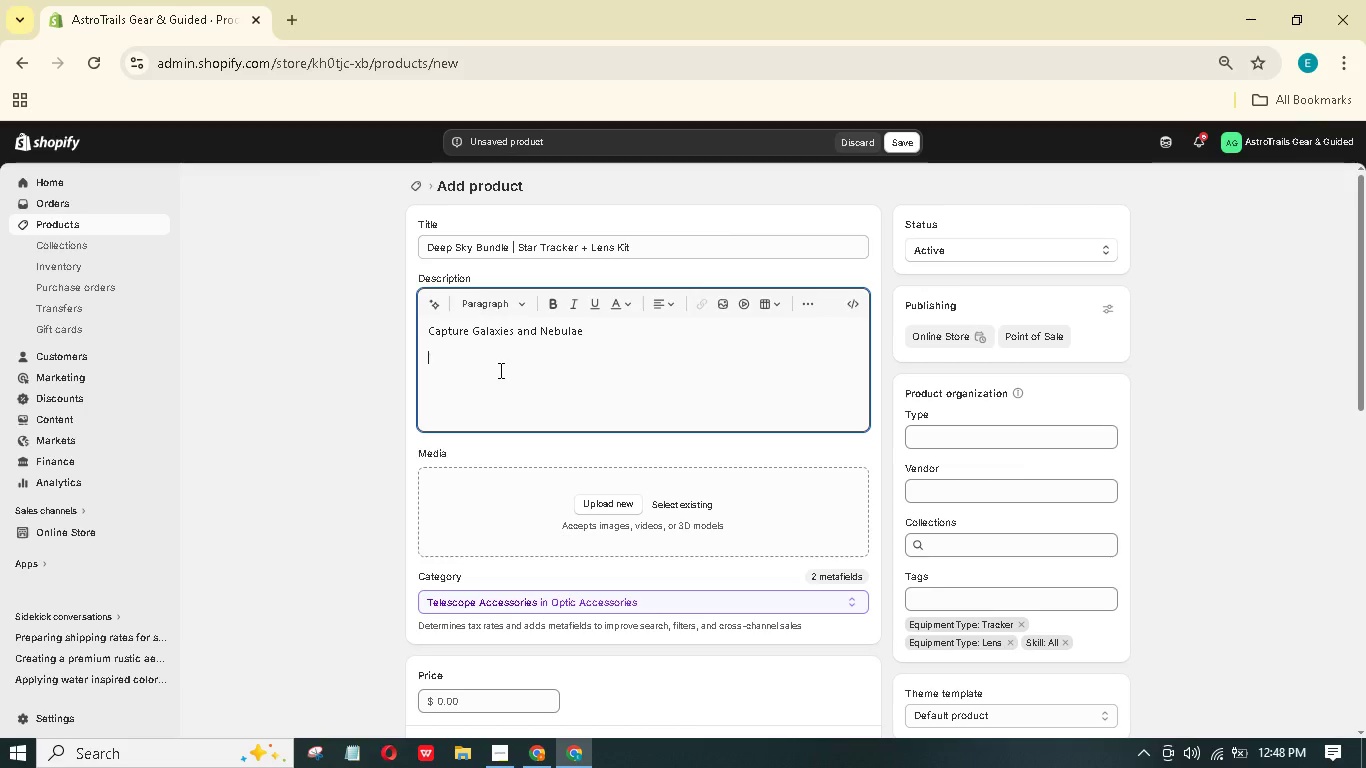 
type(This tracker bundle compo)
key(Backspace)
type(en)
 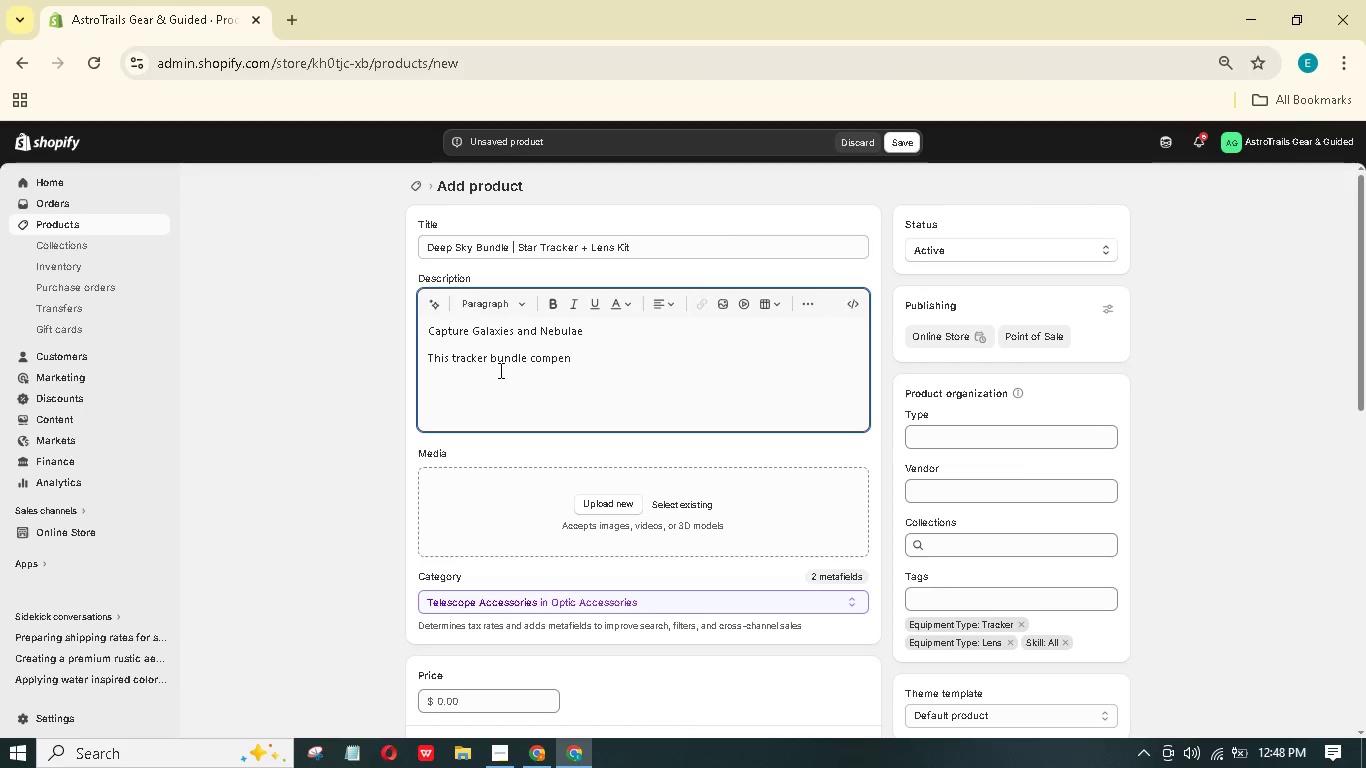 
wait(19.31)
 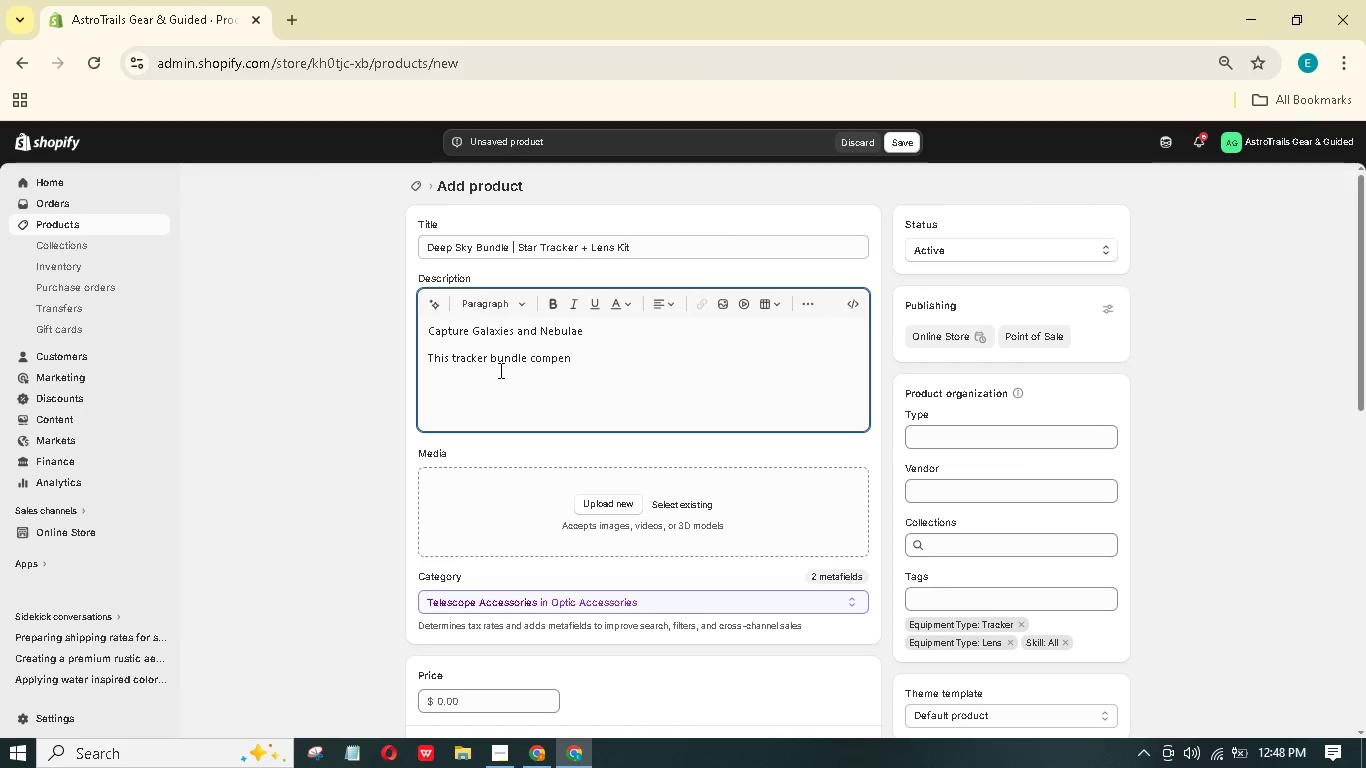 
type(sates for Earth's rotatin, allowing 2-minute exposures ithout str trails. Includes an intervalometr nd polr scope.)
 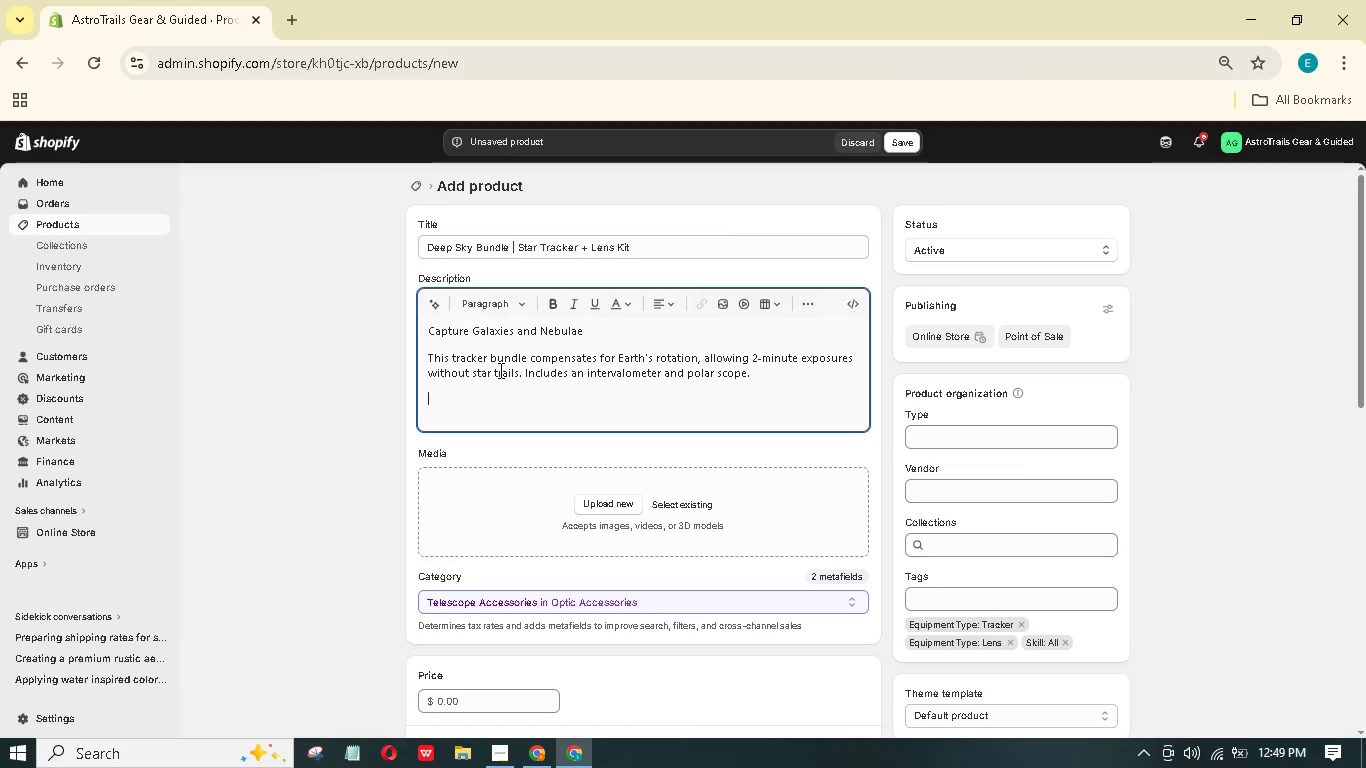 
 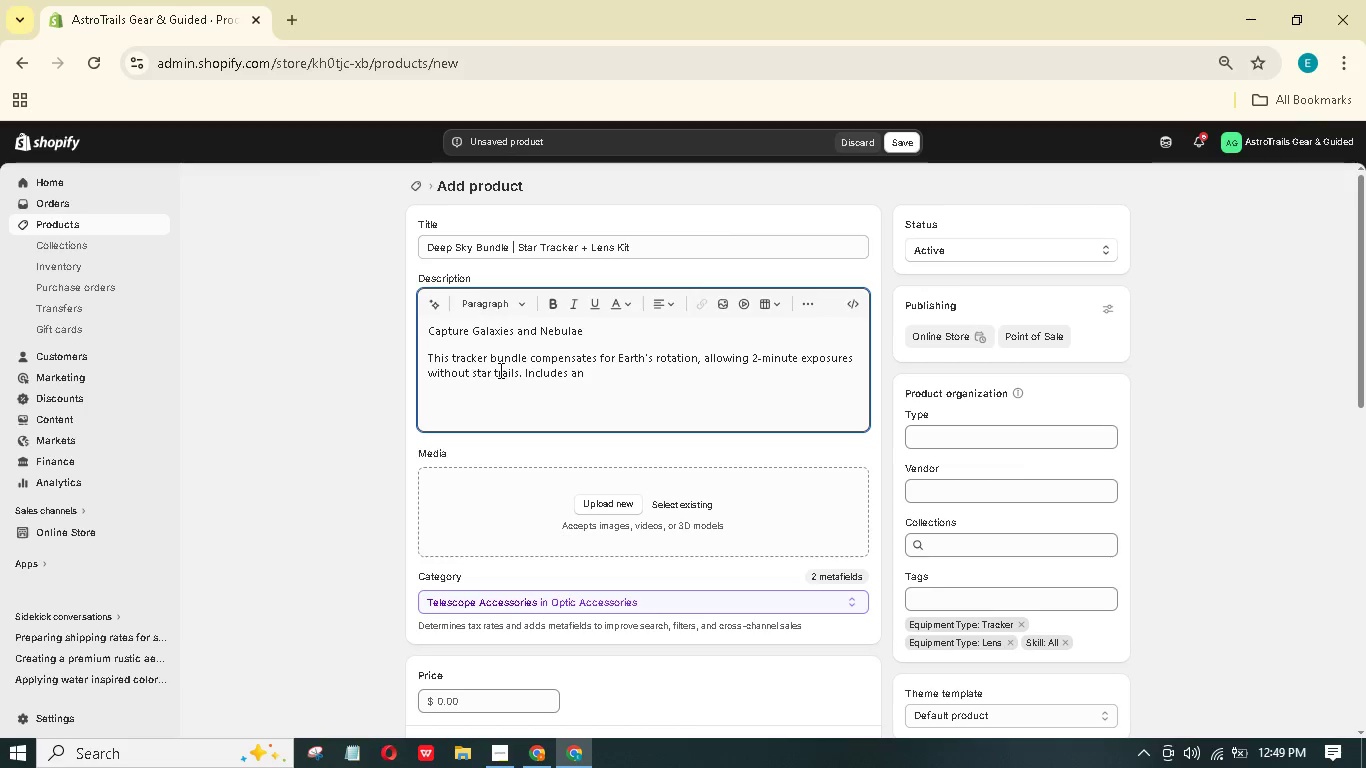 
key(Enter)
 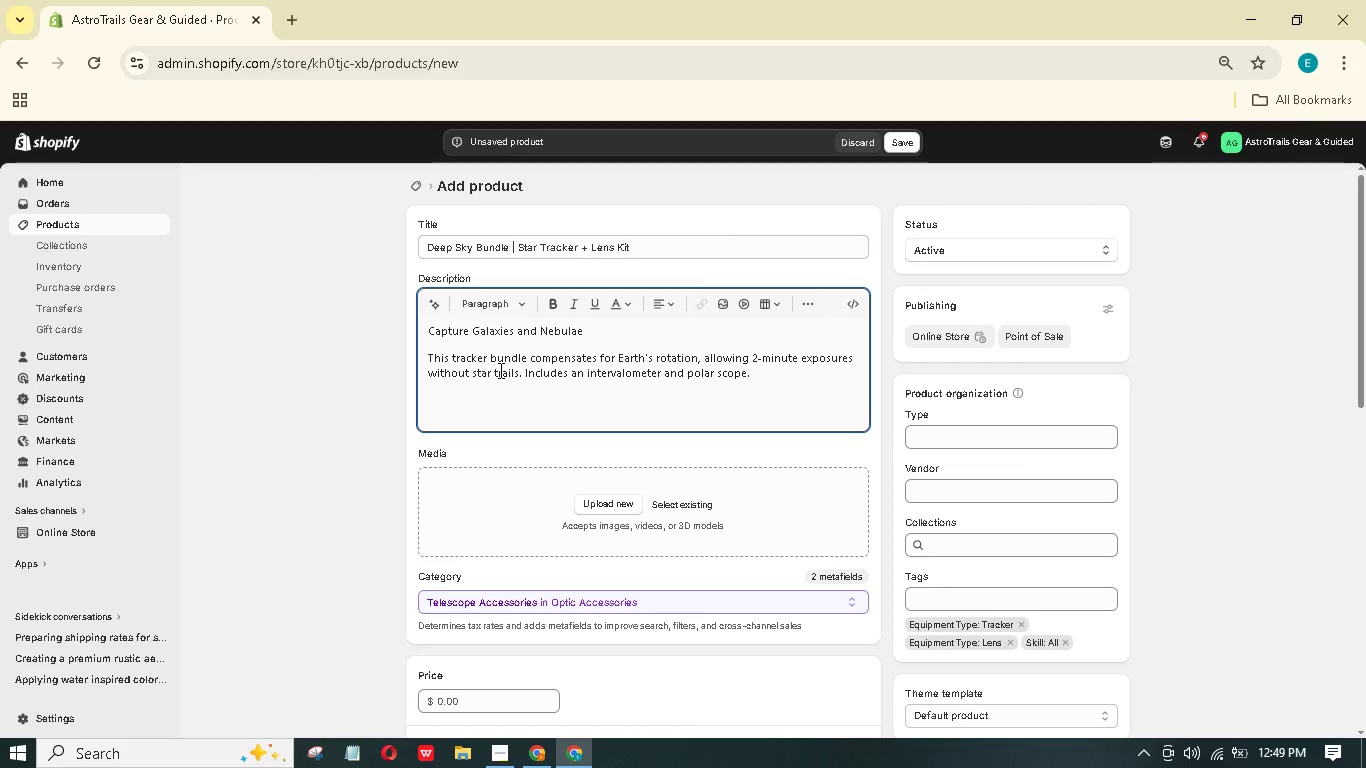 
type(Variant Differences)
 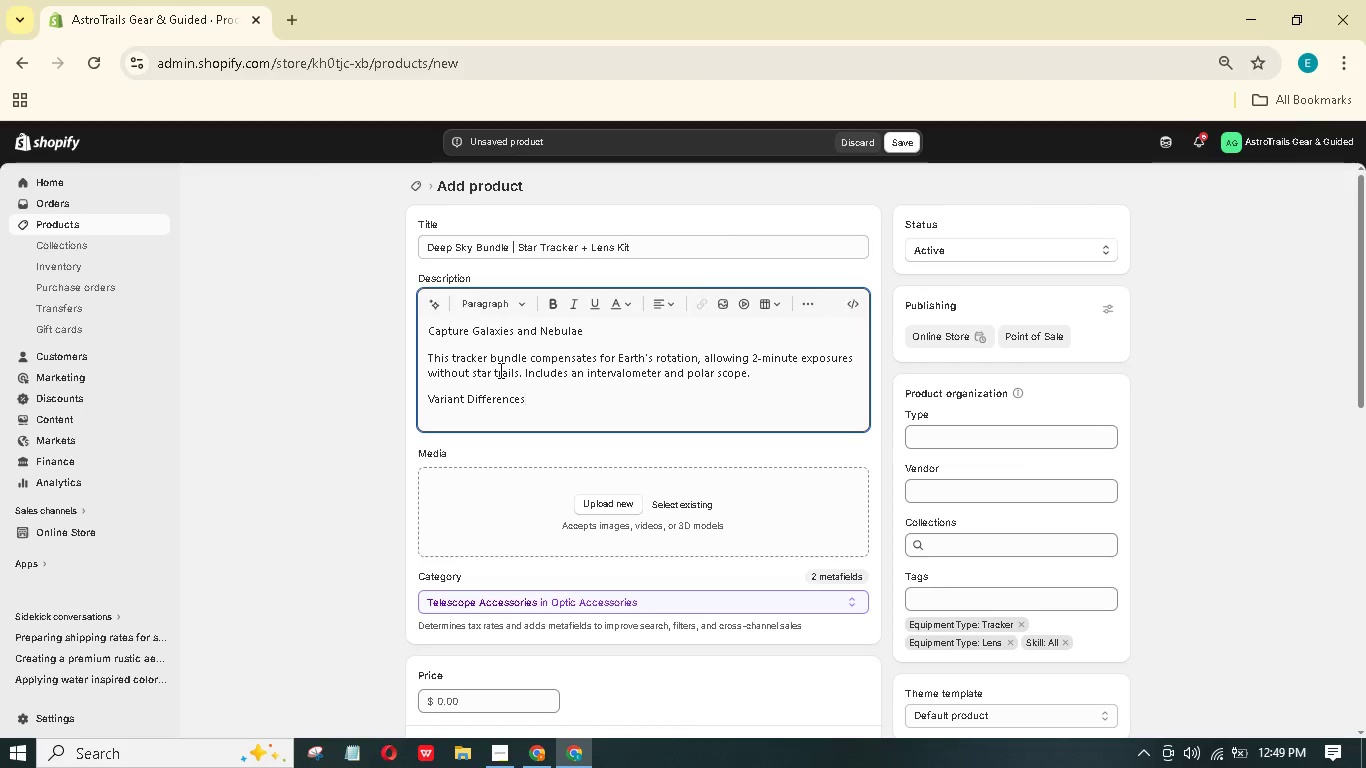 
key(Enter)
 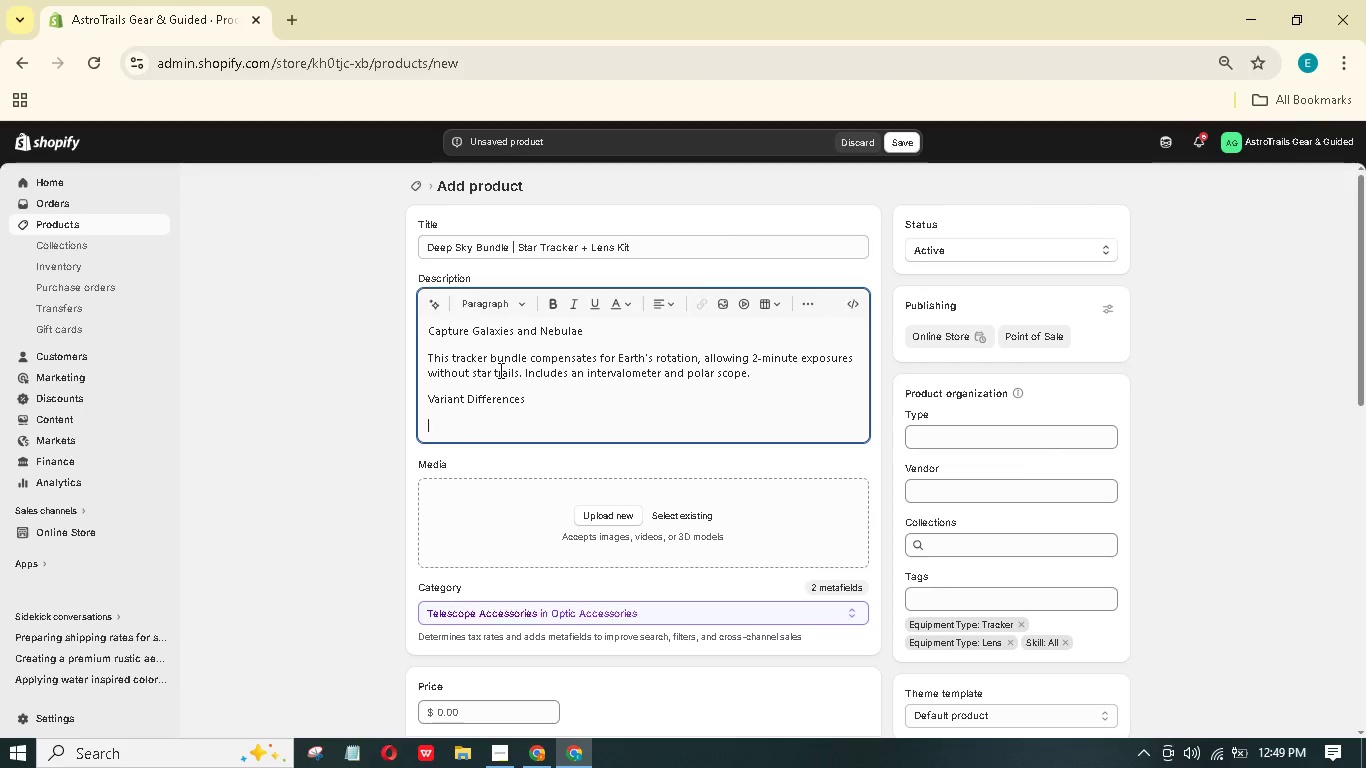 
type(Enty-Level Mirrorless)
 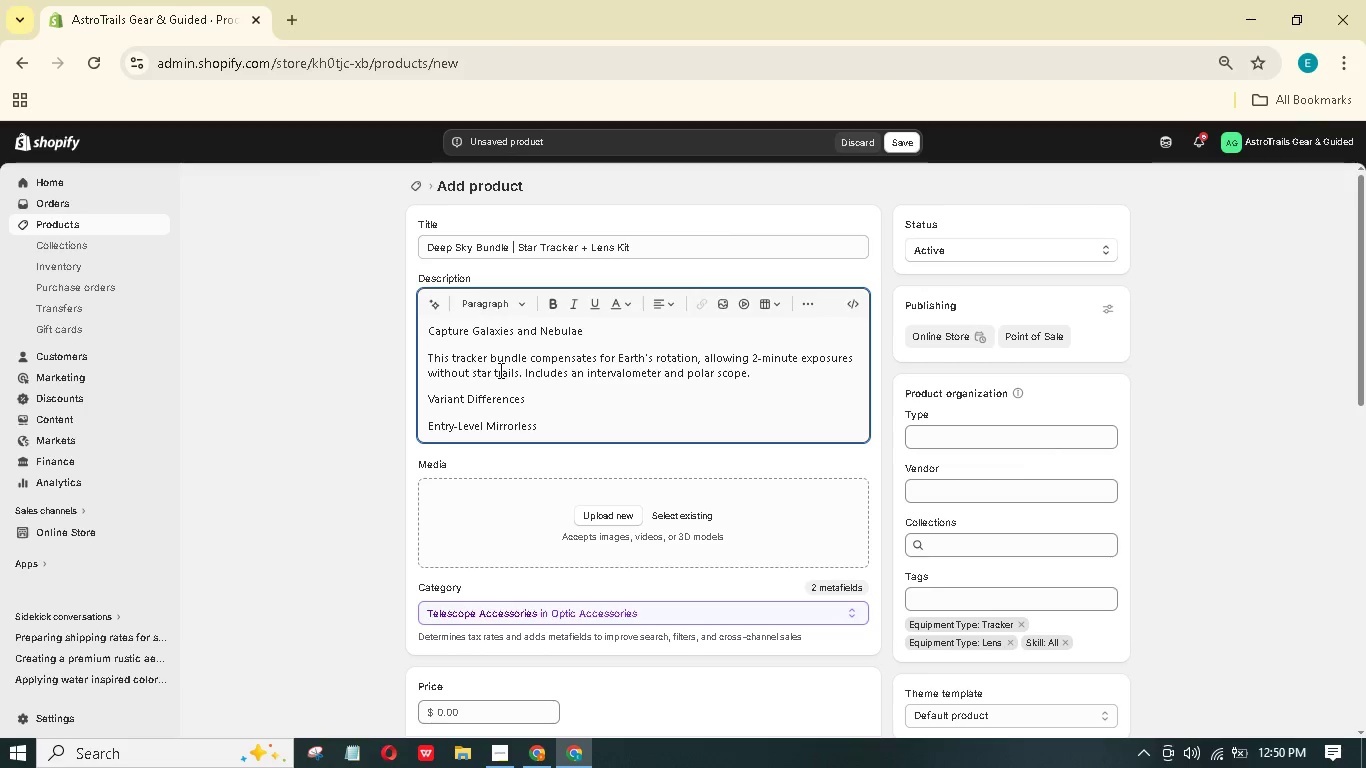 
wait(8.17)
 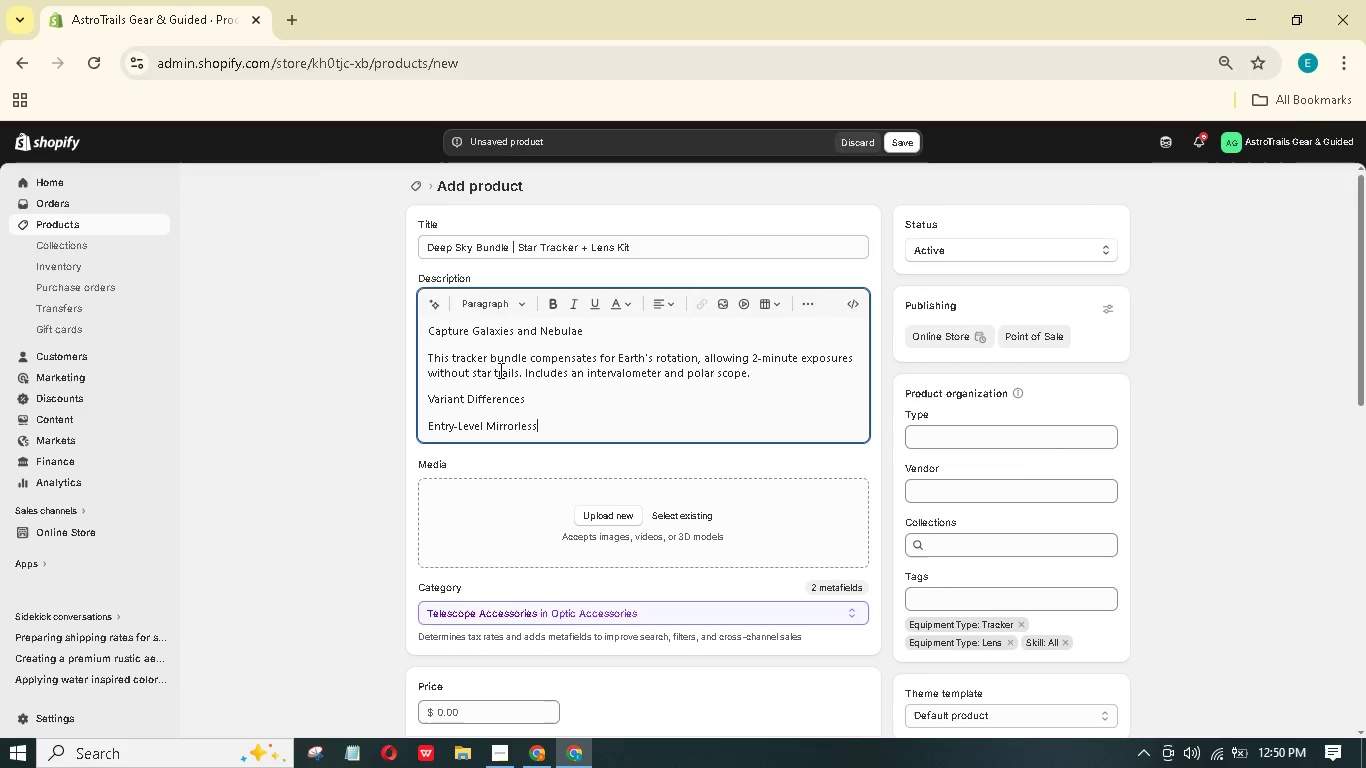 
key(Enter)
 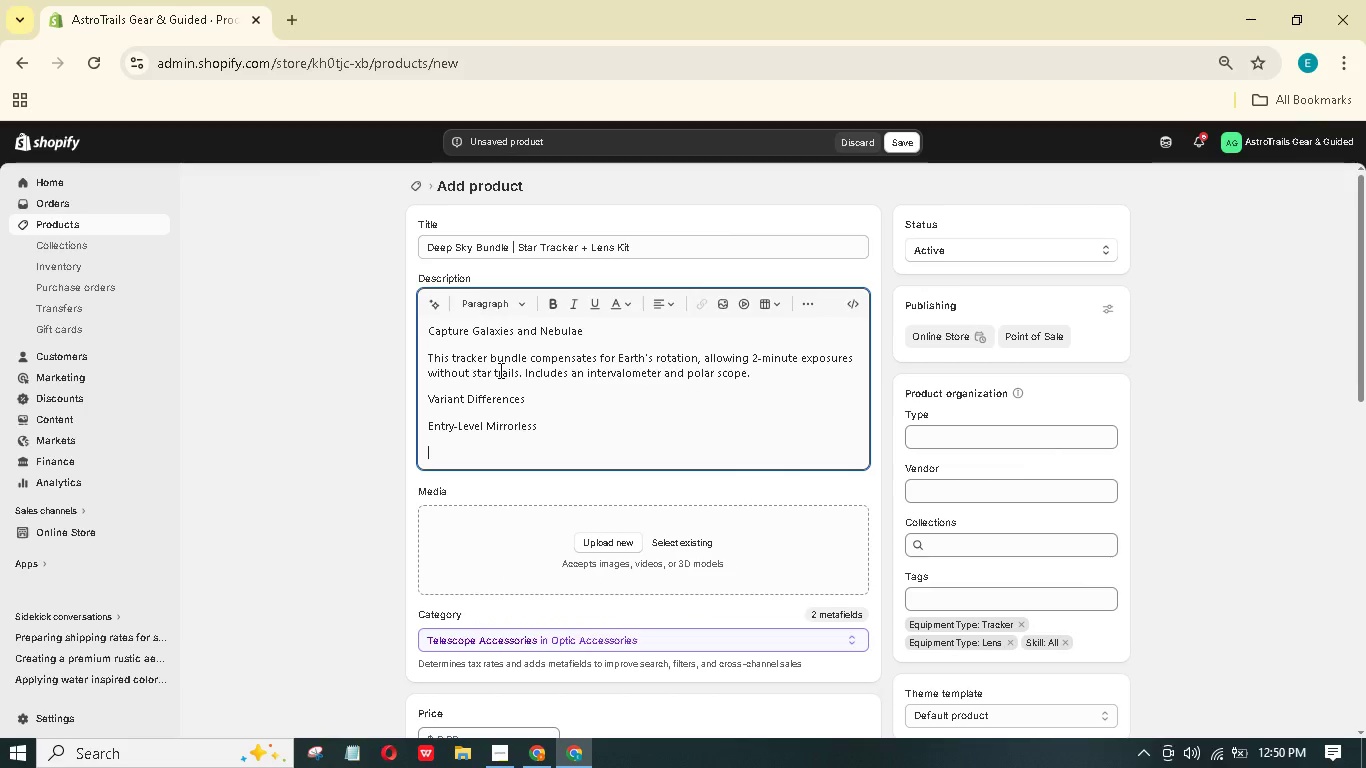 
hold_key(key=ShiftLeft, duration=0.75)
 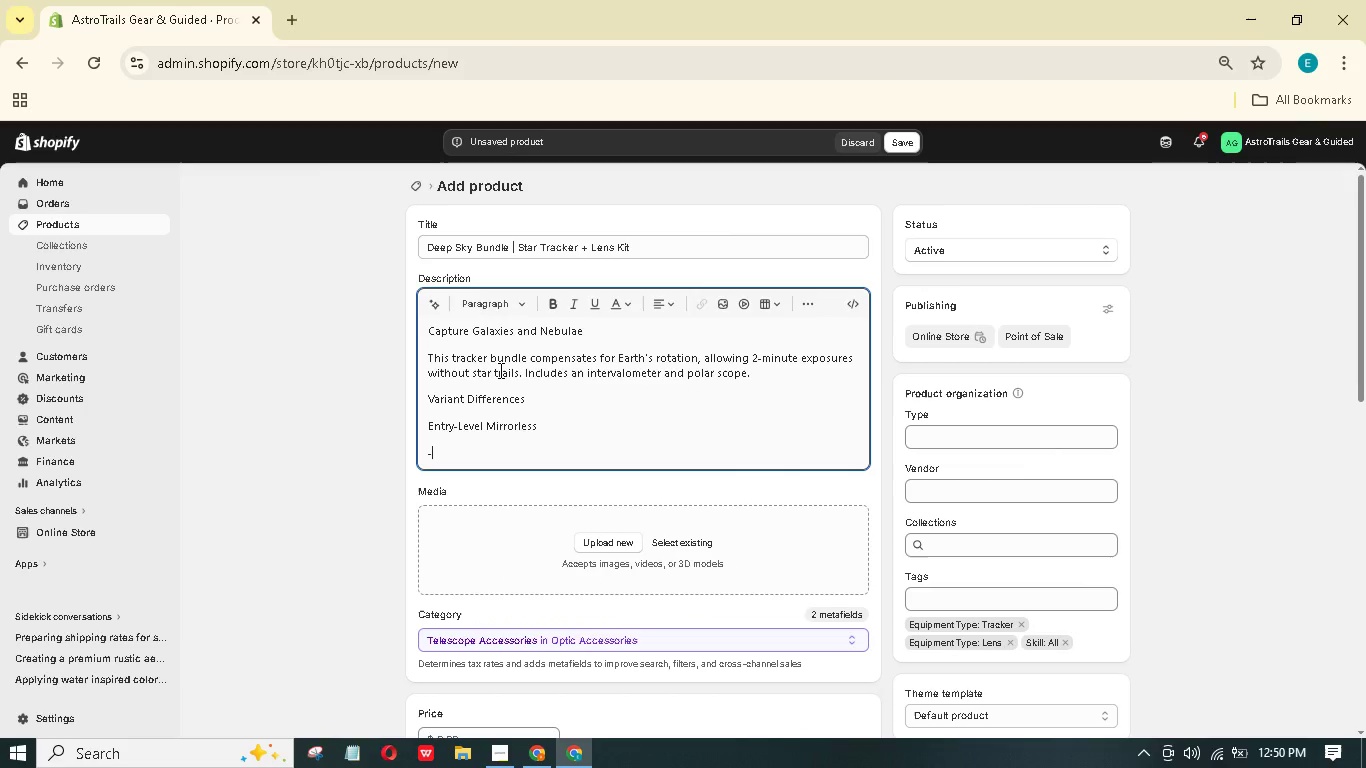 
type(-iOptron SkyTrackr Pro (payload 6.6 lbs0)
 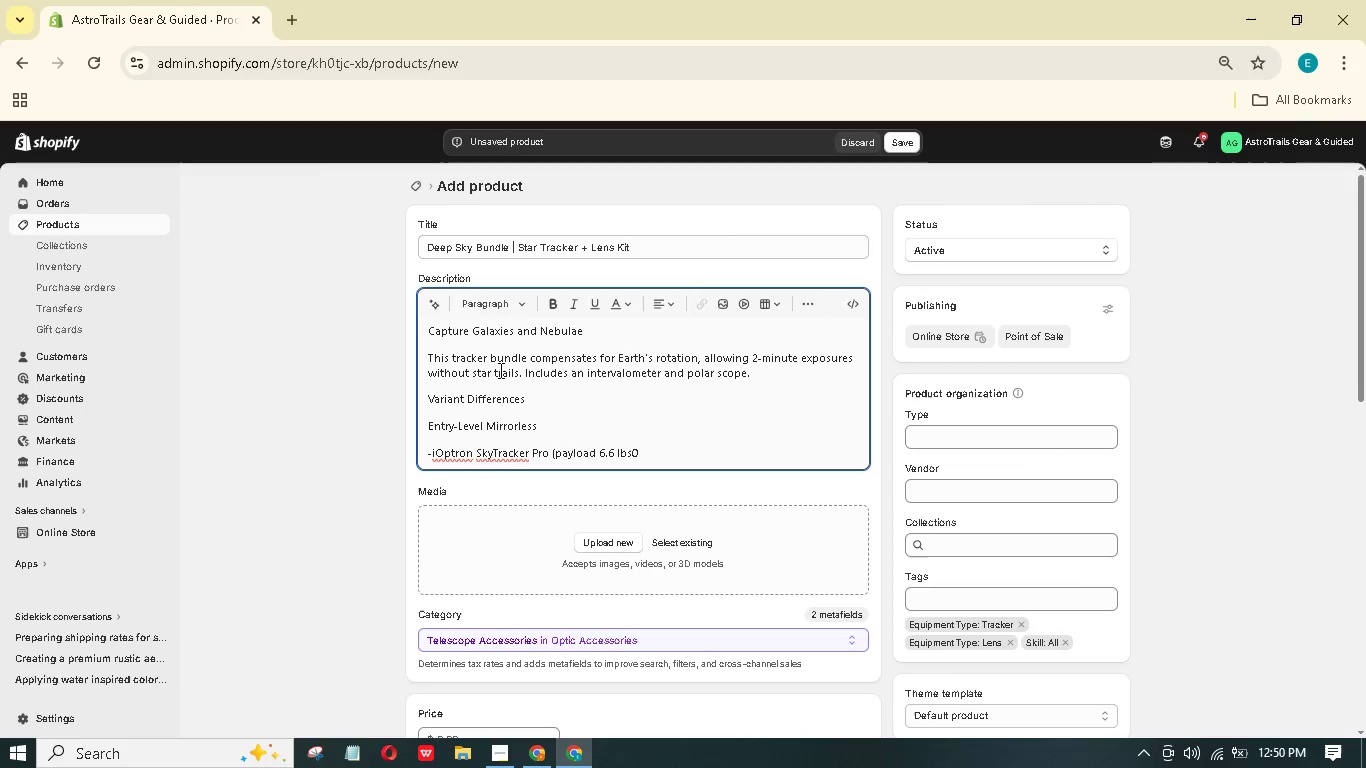 
 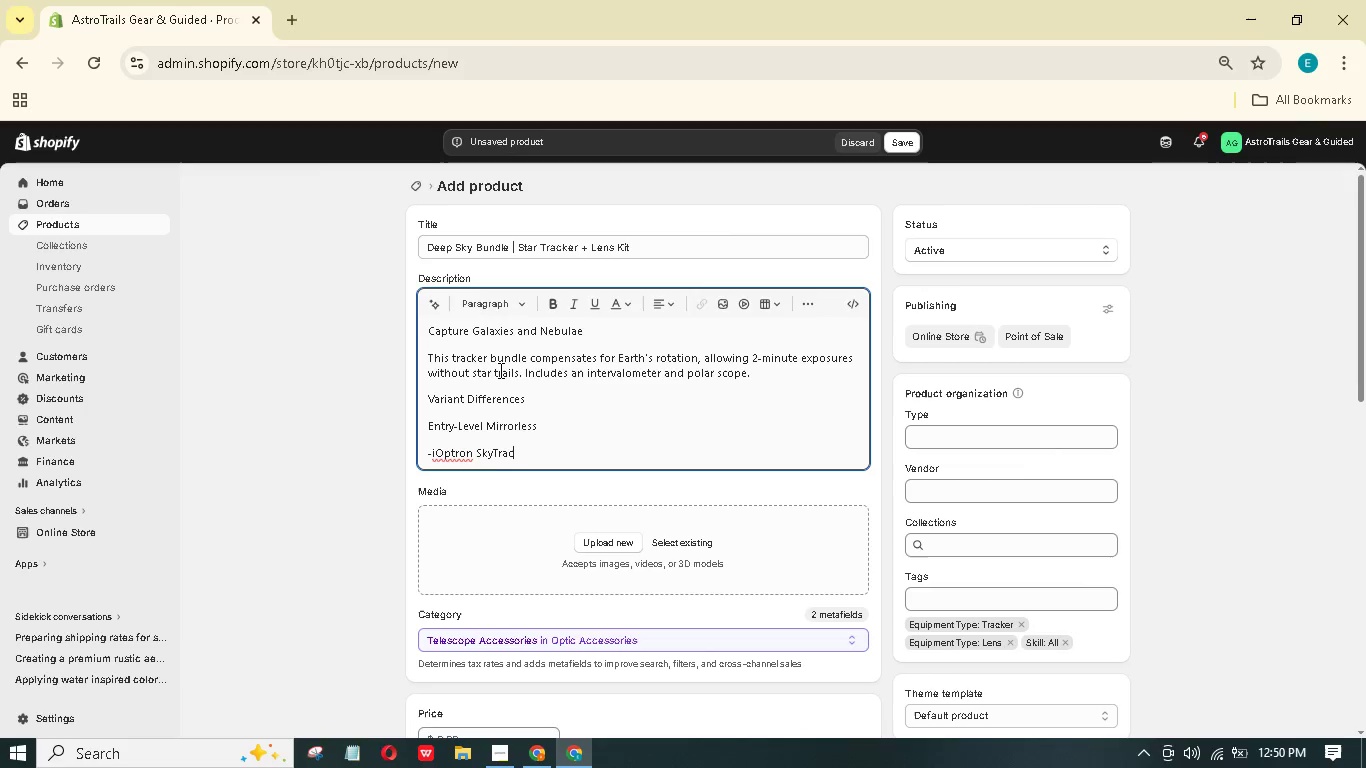 
hold_key(key=E, duration=0.33)
 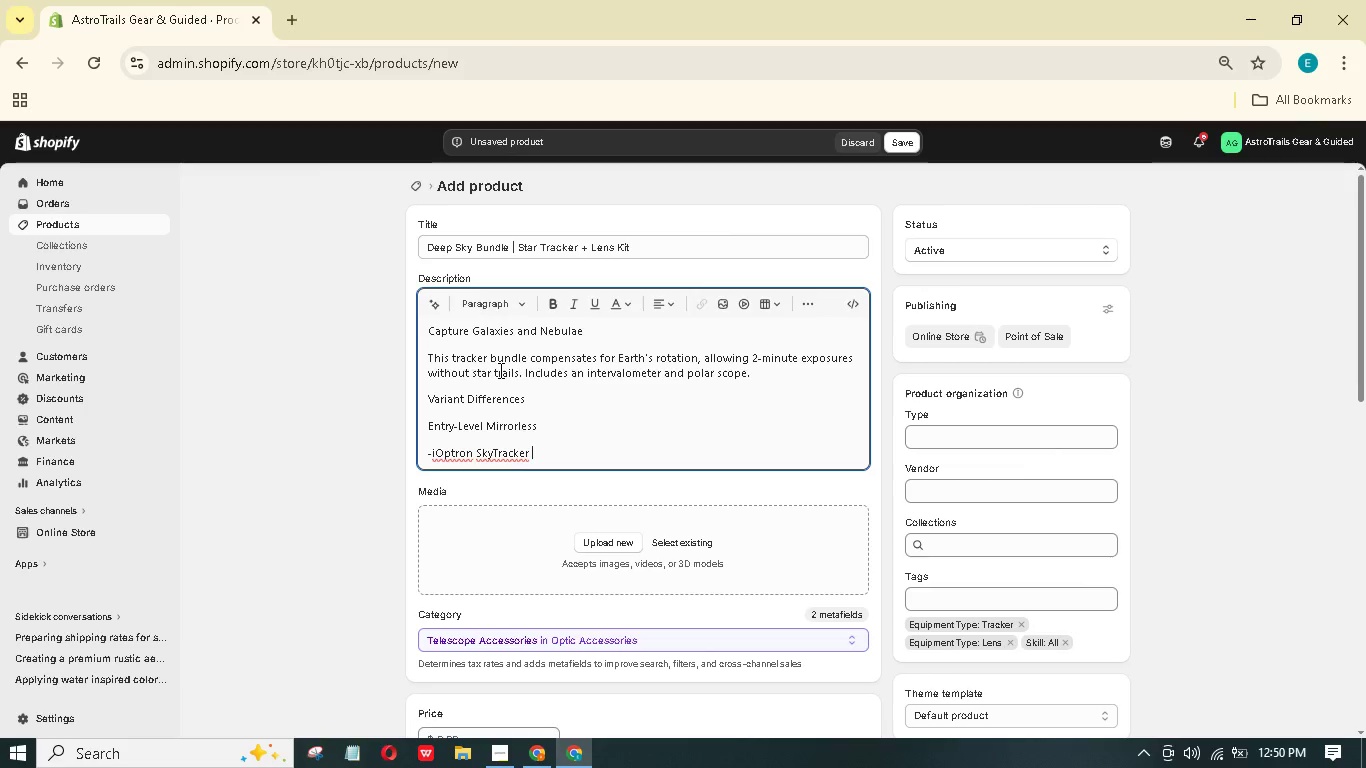 
key(Backspace)
 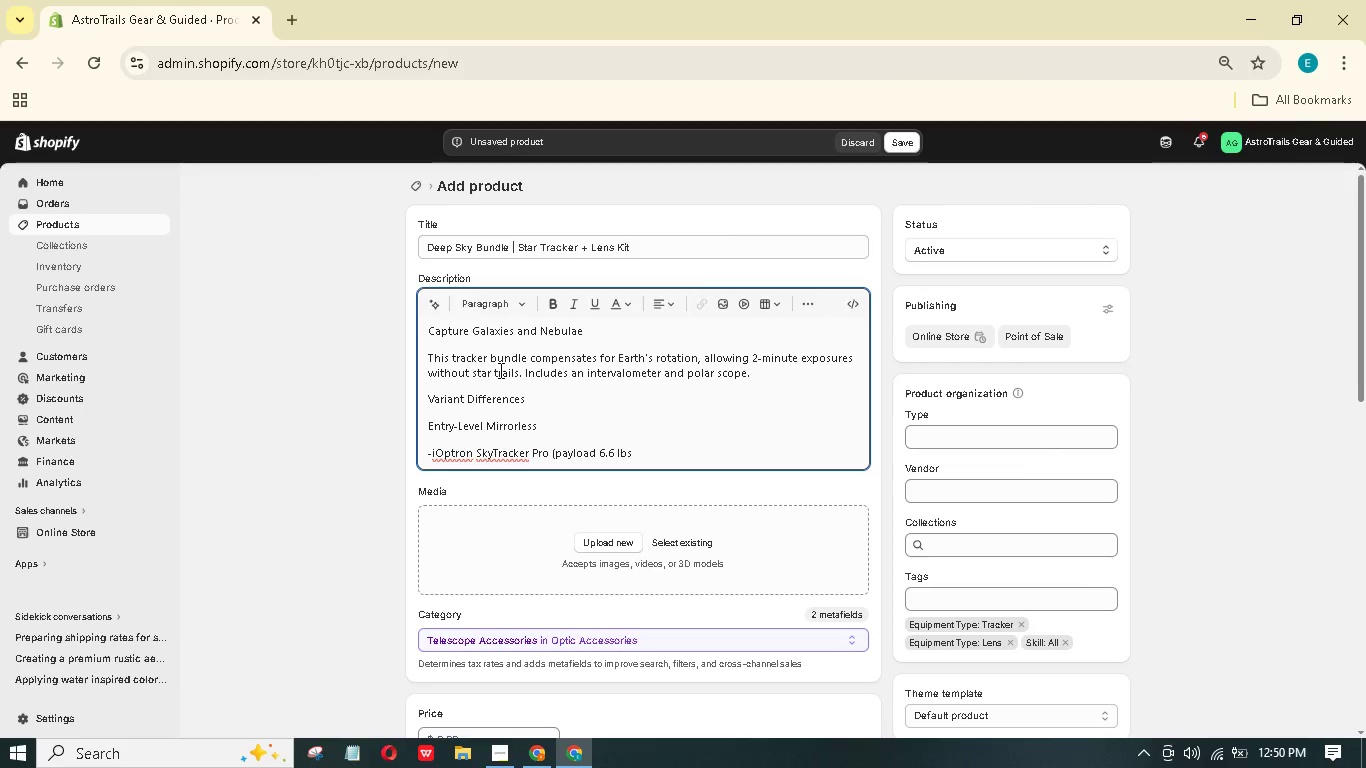 
key(Shift+9)
 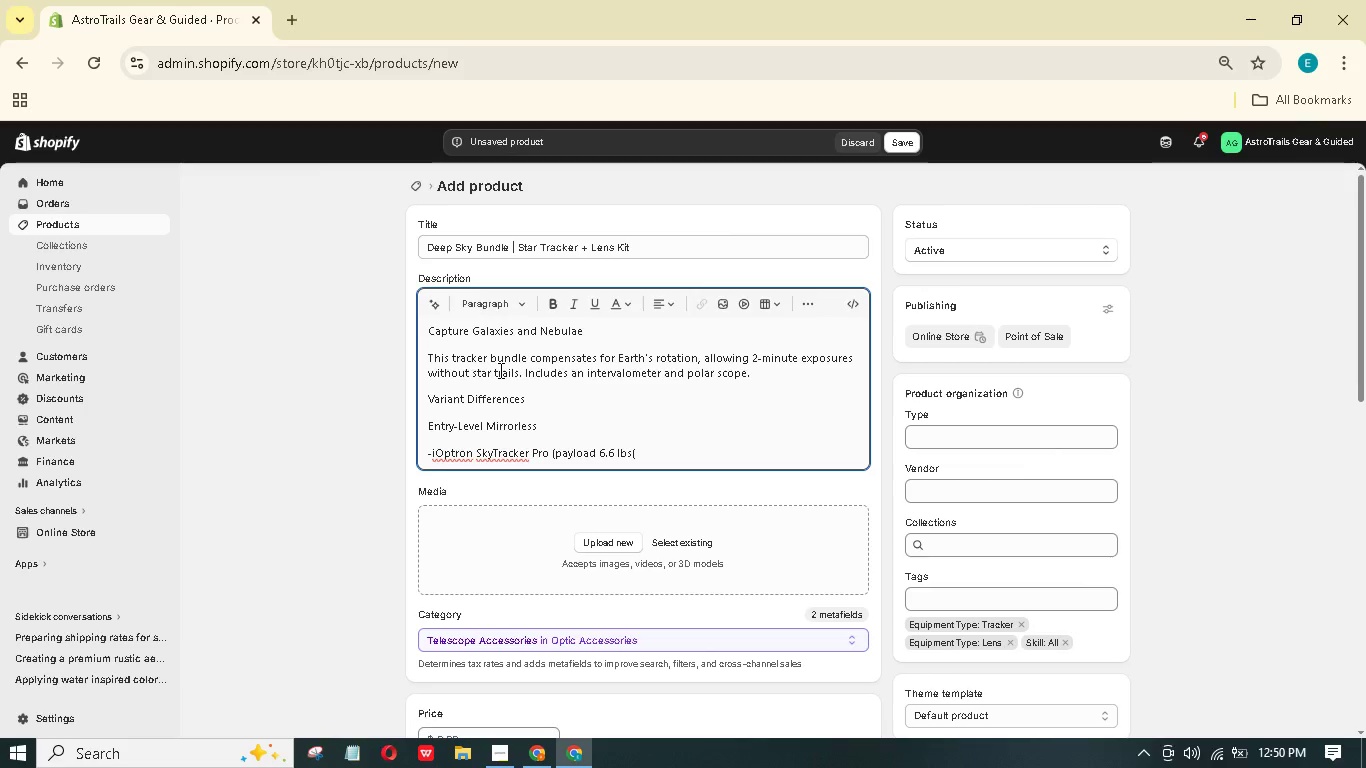 
key(Backspace)
 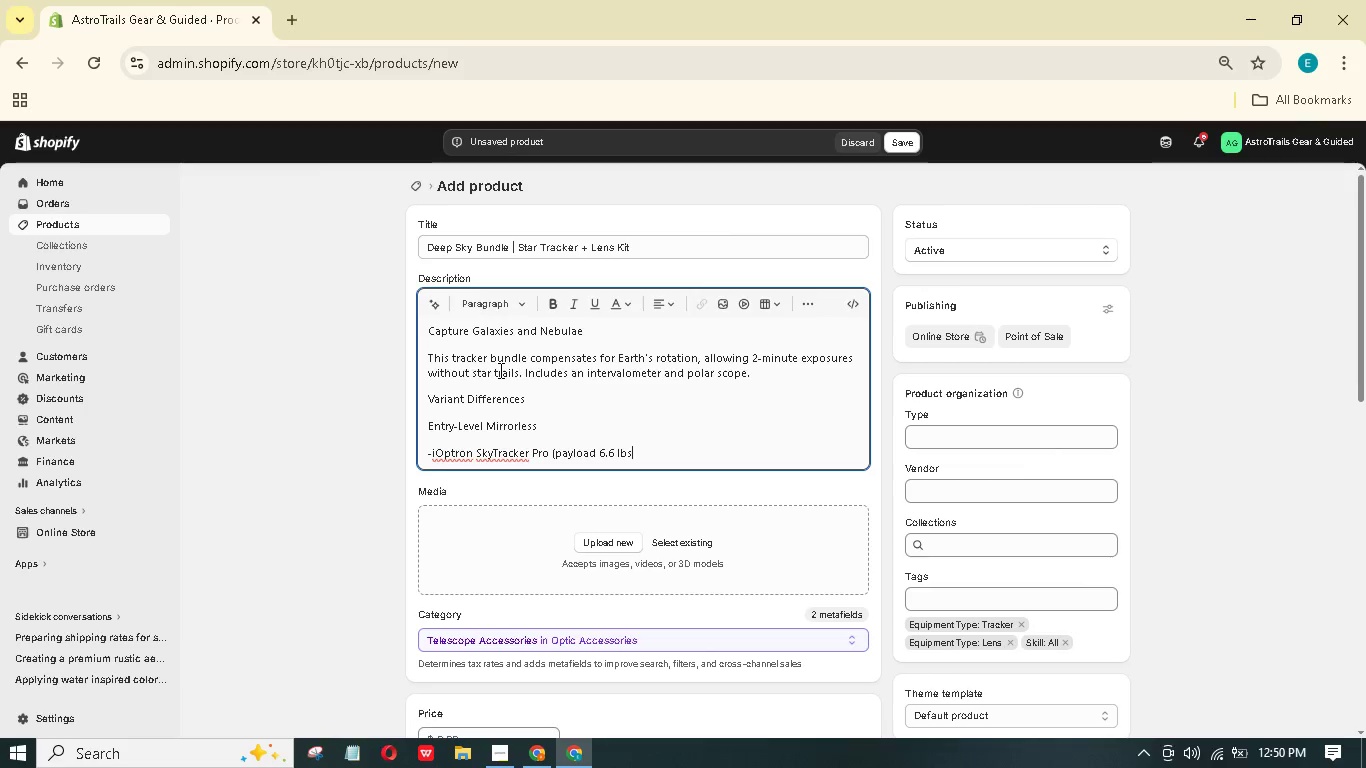 
key(Shift+0)
 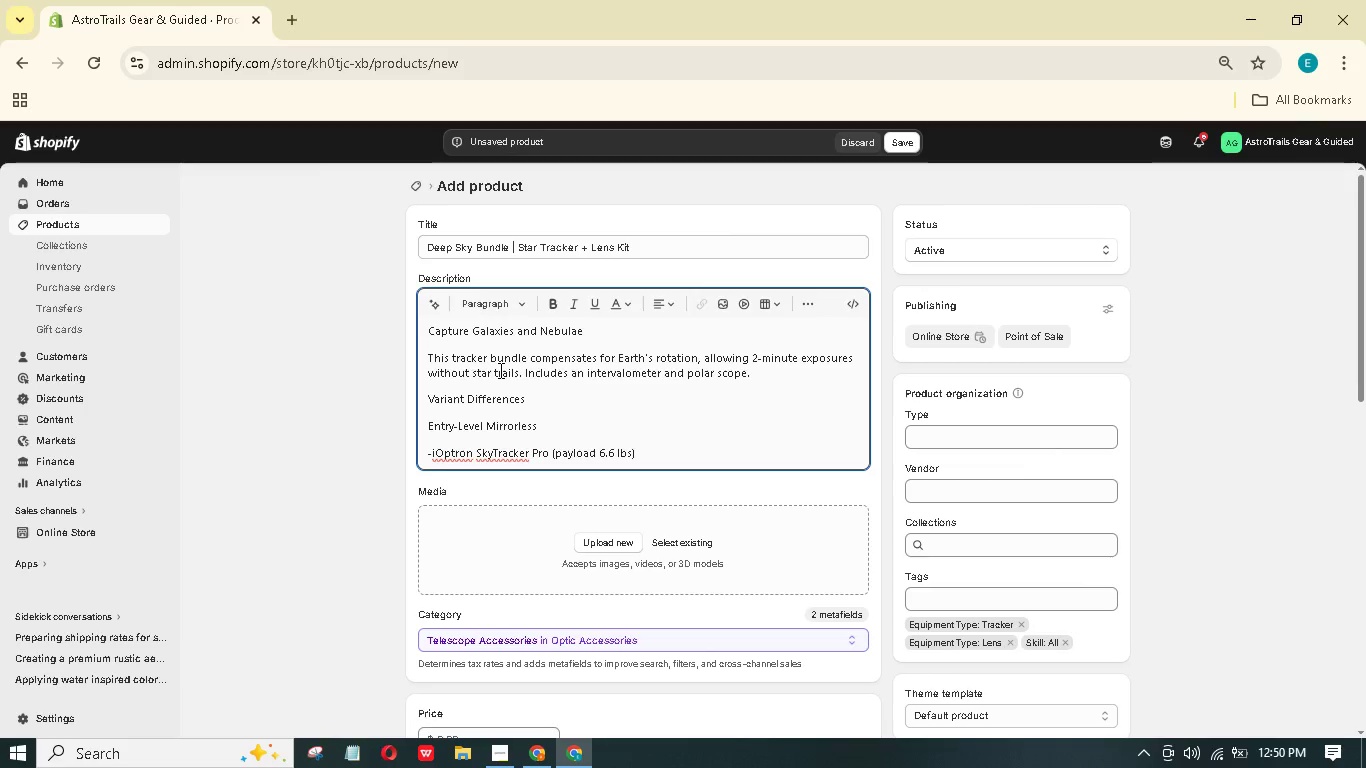 
key(Enter)
 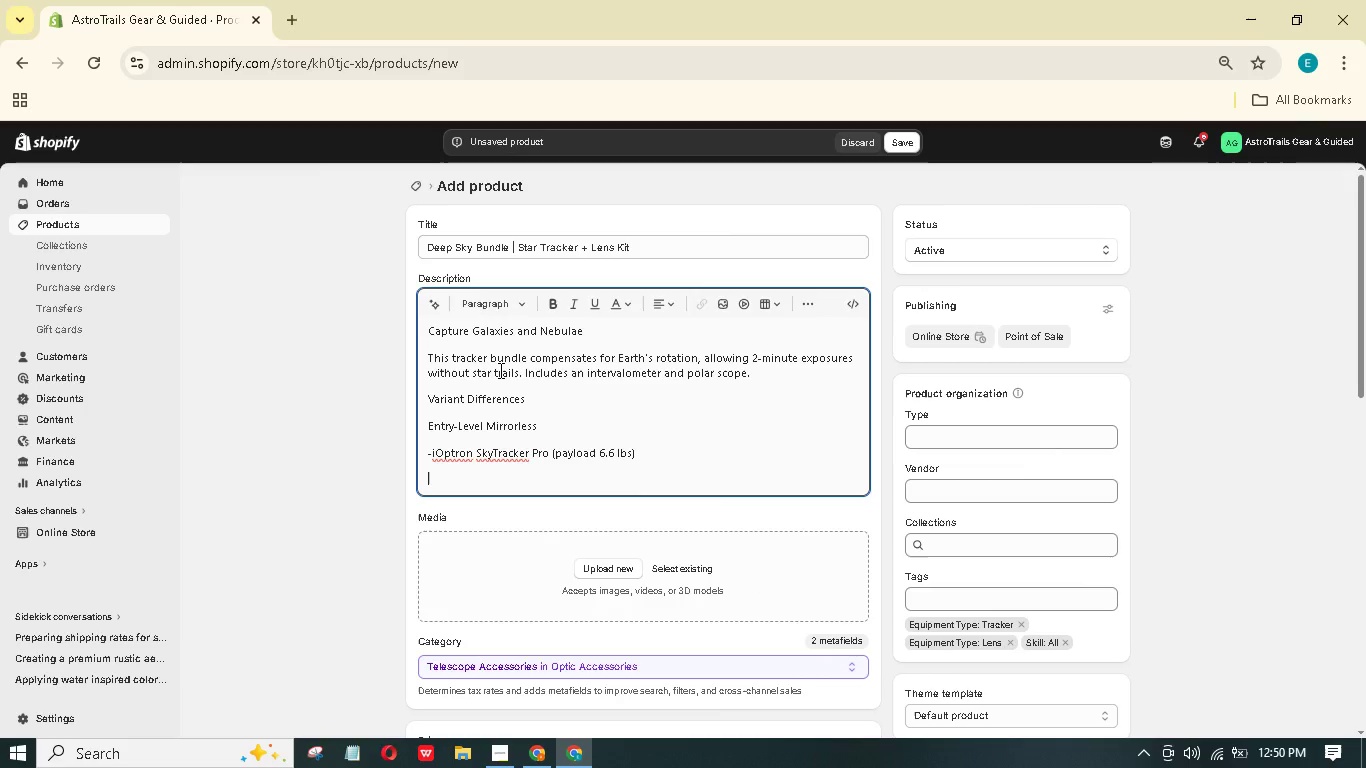 
type(Sigma 200mm f/2.8 utofocus lens)
 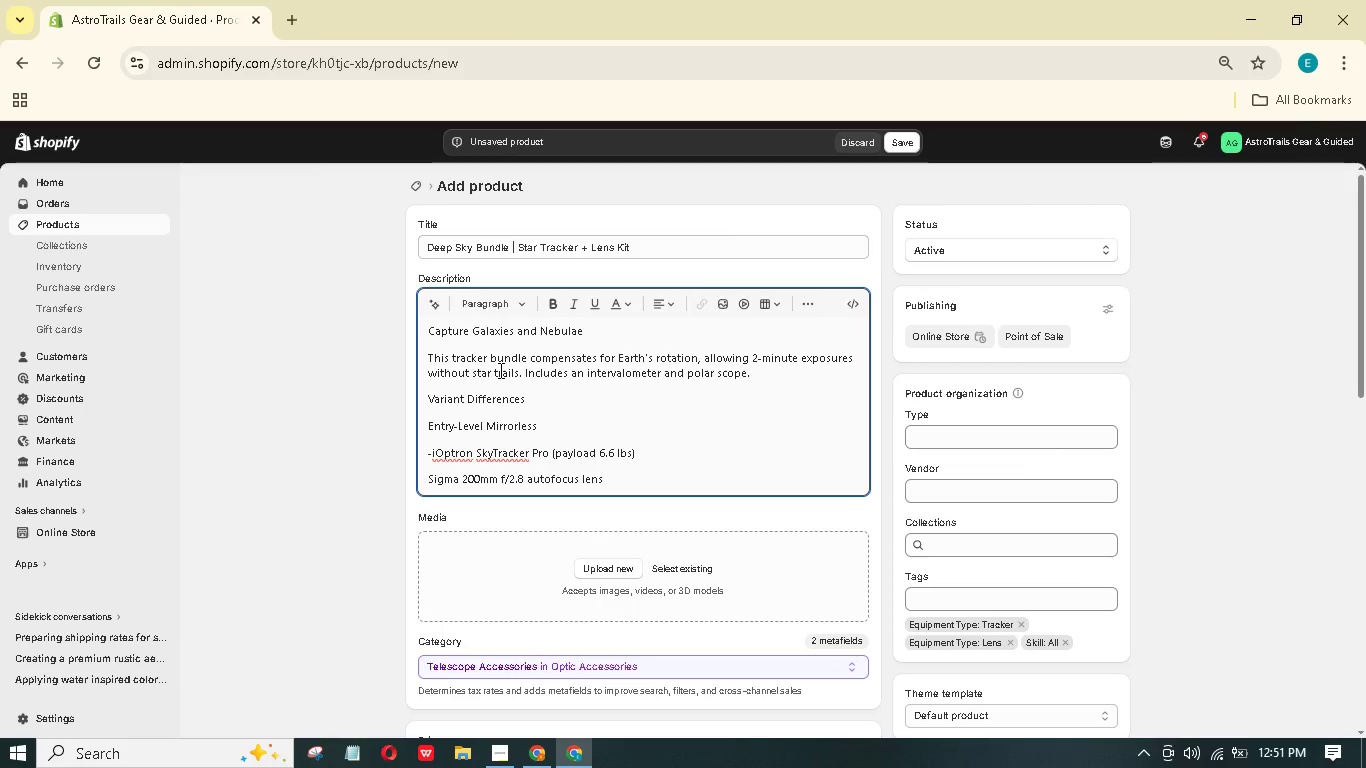 
key(Enter)
 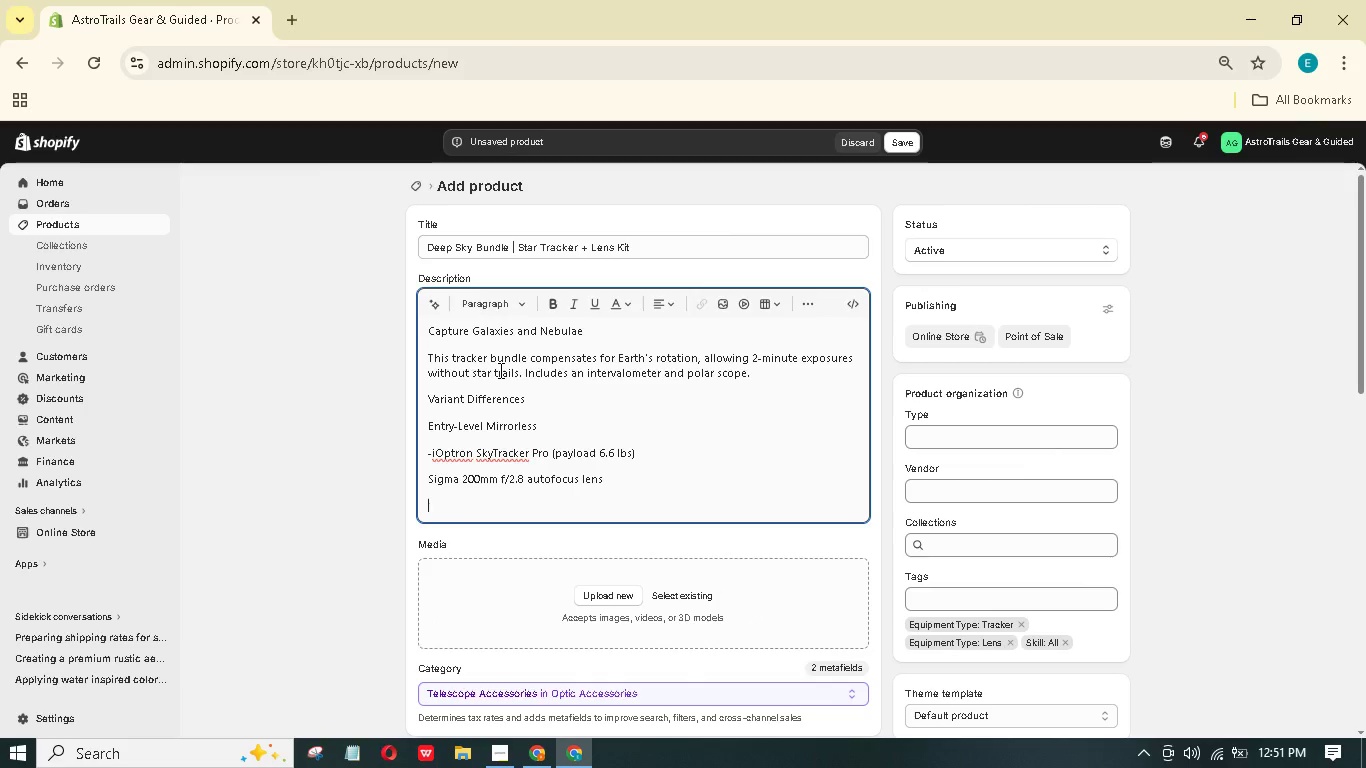 
hold_key(key=ShiftLeft, duration=0.38)
 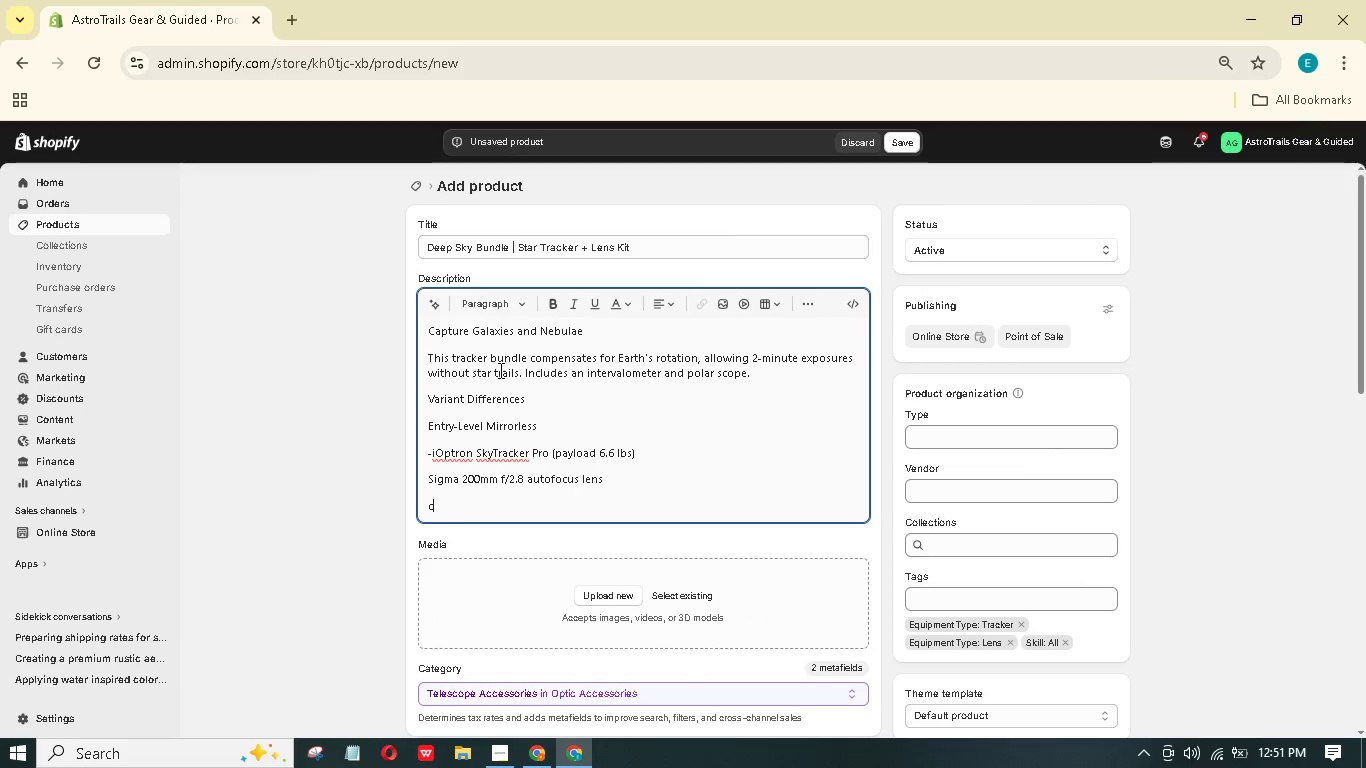 
type(carbon fibr tripod included)
 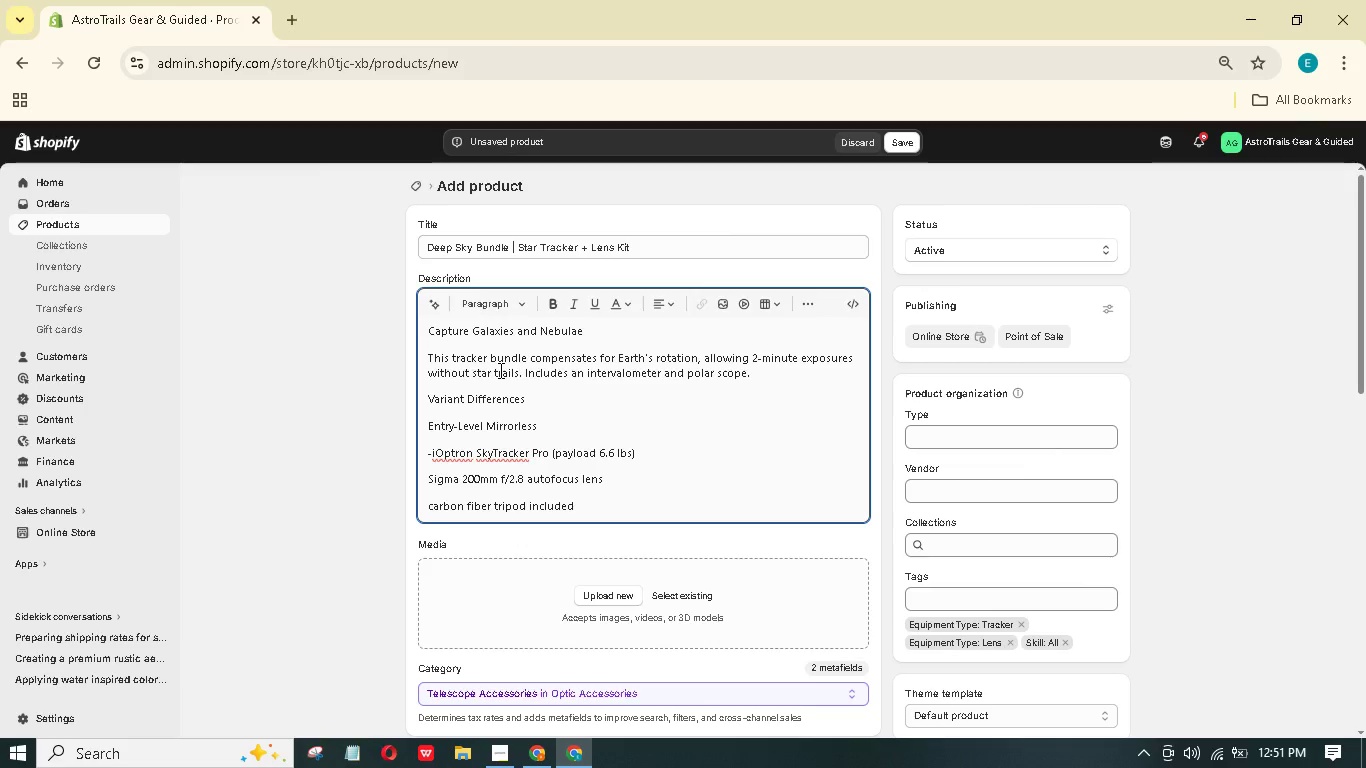 
key(Enter)
 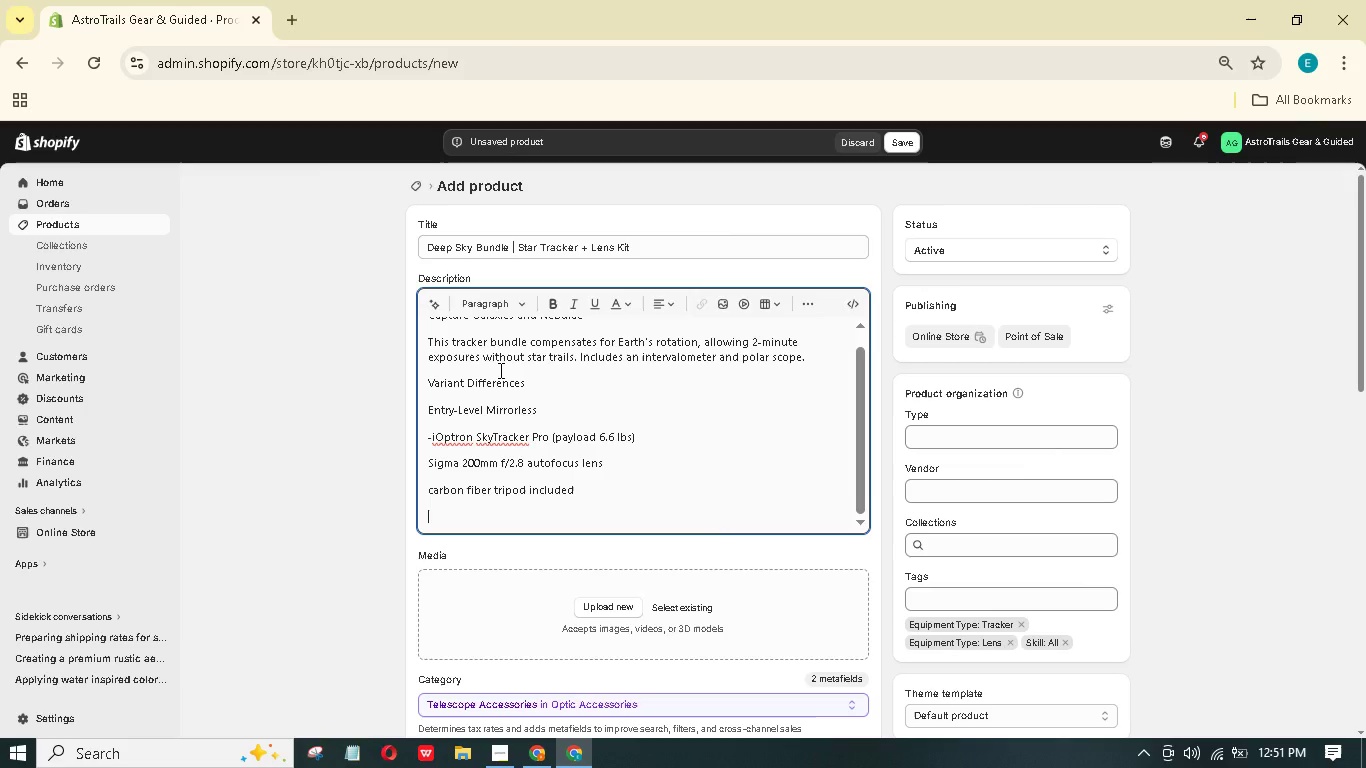 
type(Autoguidr port for advnced ue)
 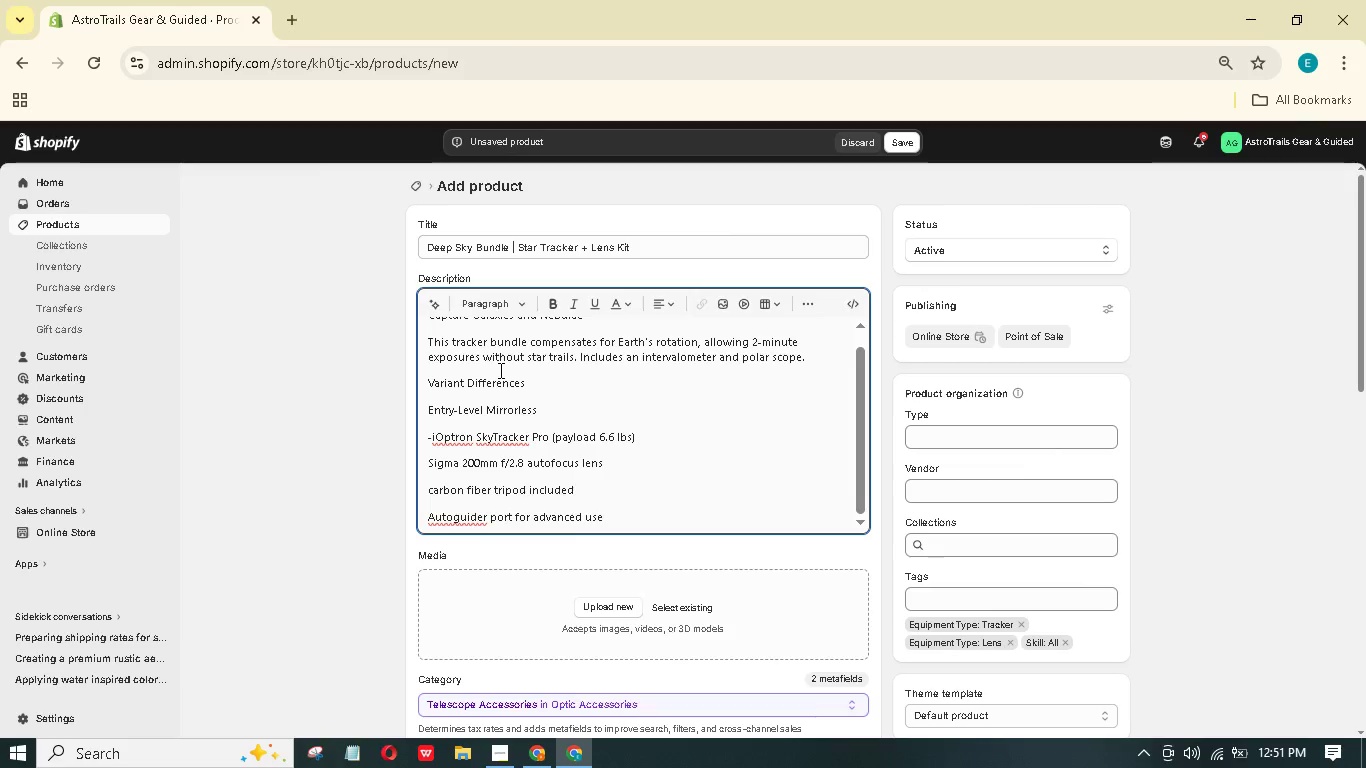 
hold_key(key=S, duration=0.31)
 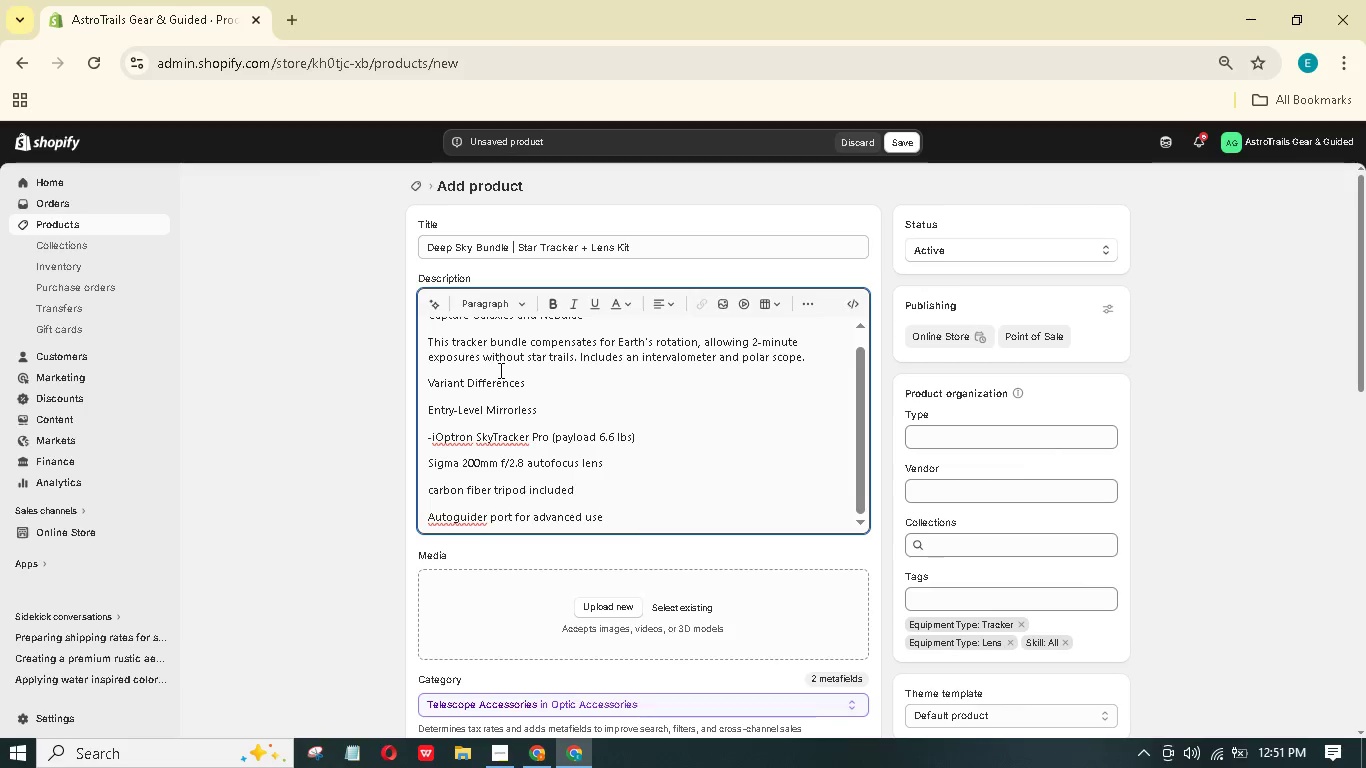 
key(Enter)
 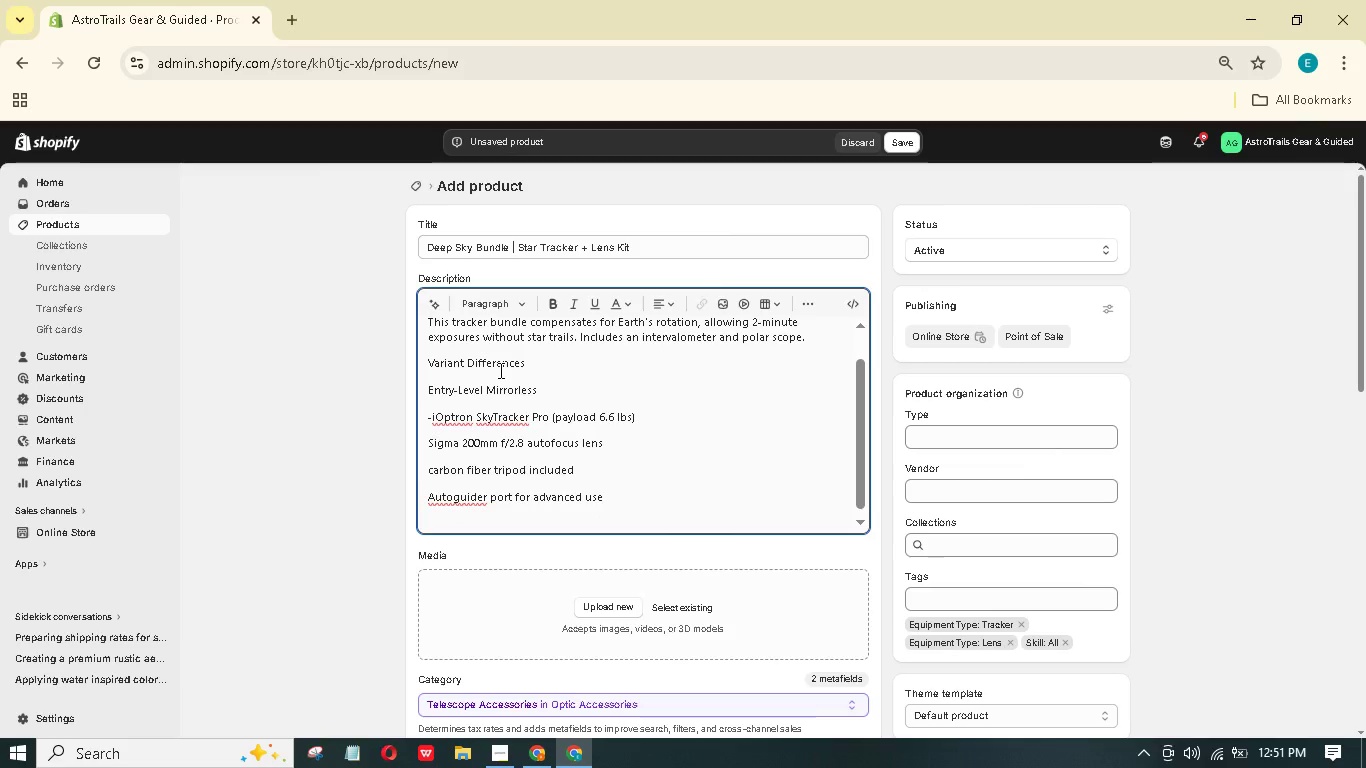 
type(Why Rent)
 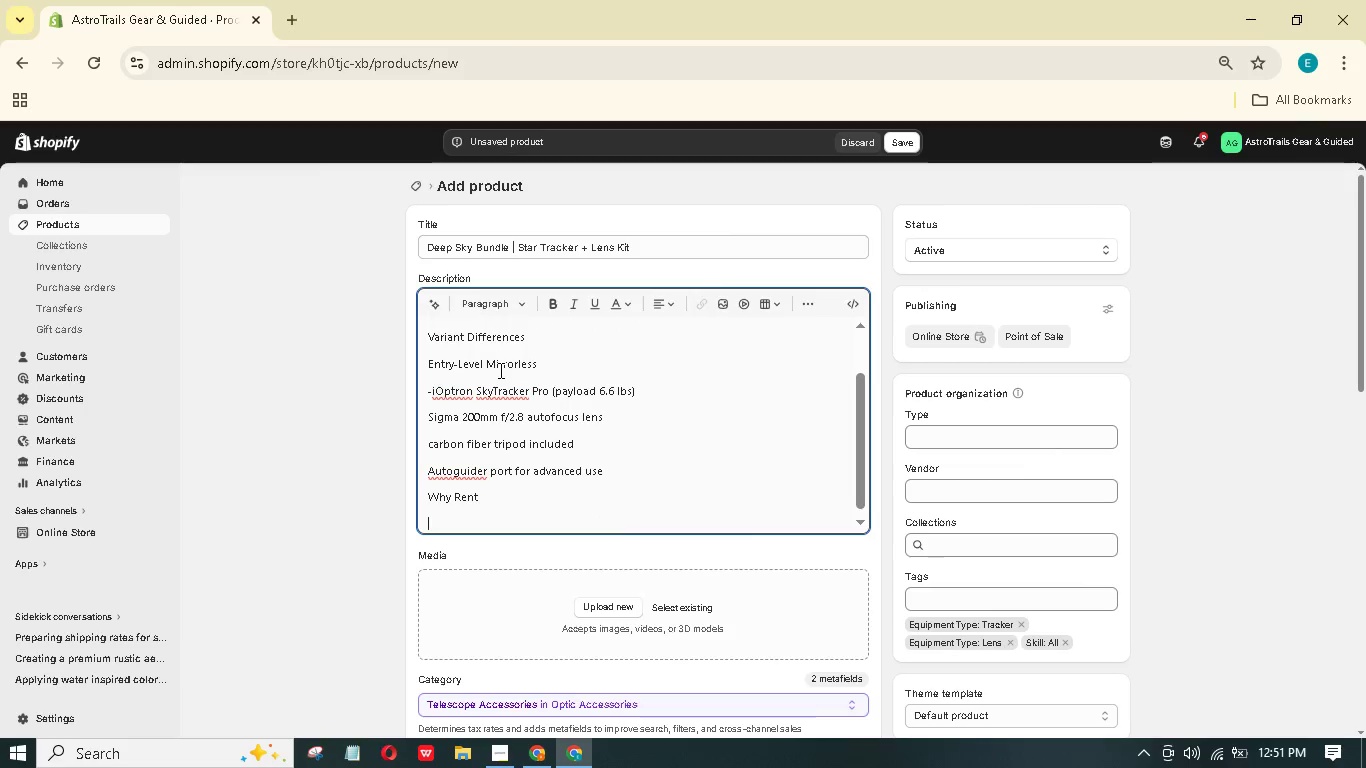 
 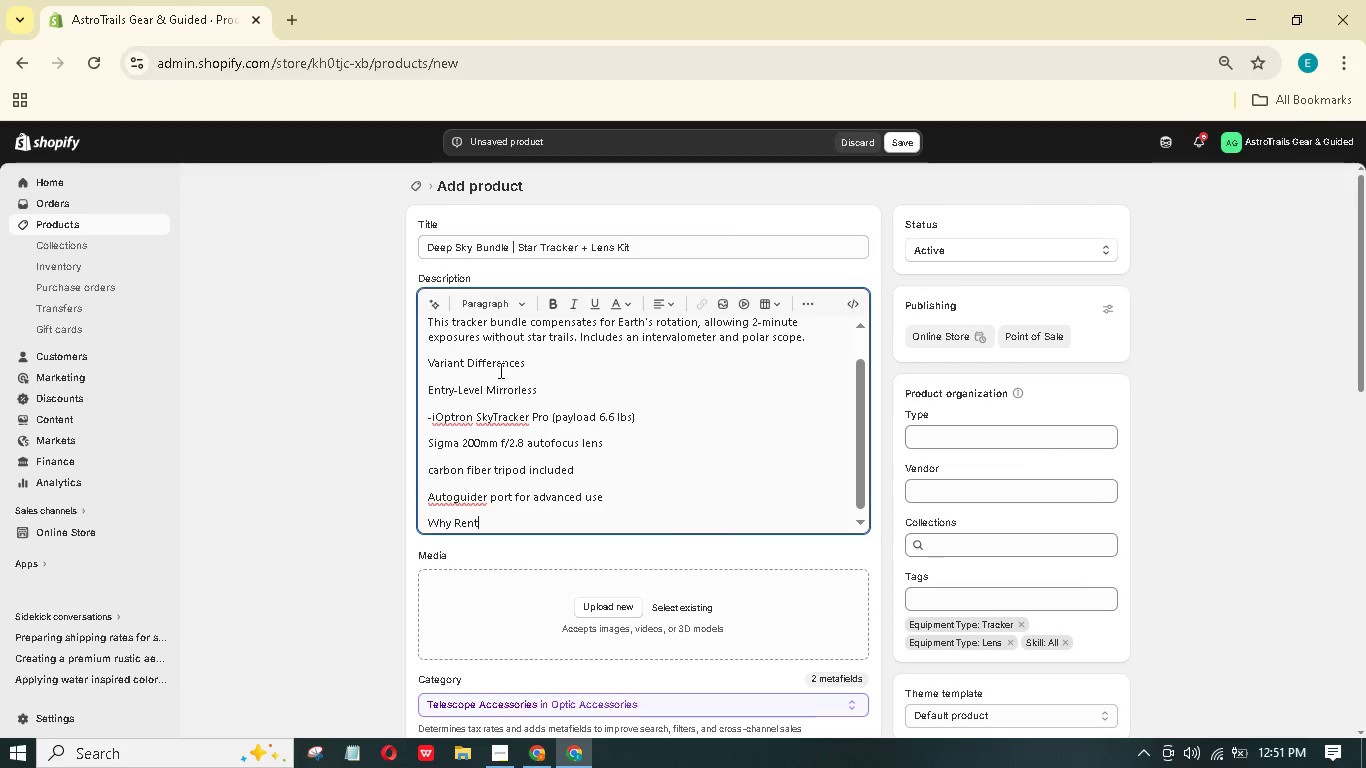 
key(Enter)
 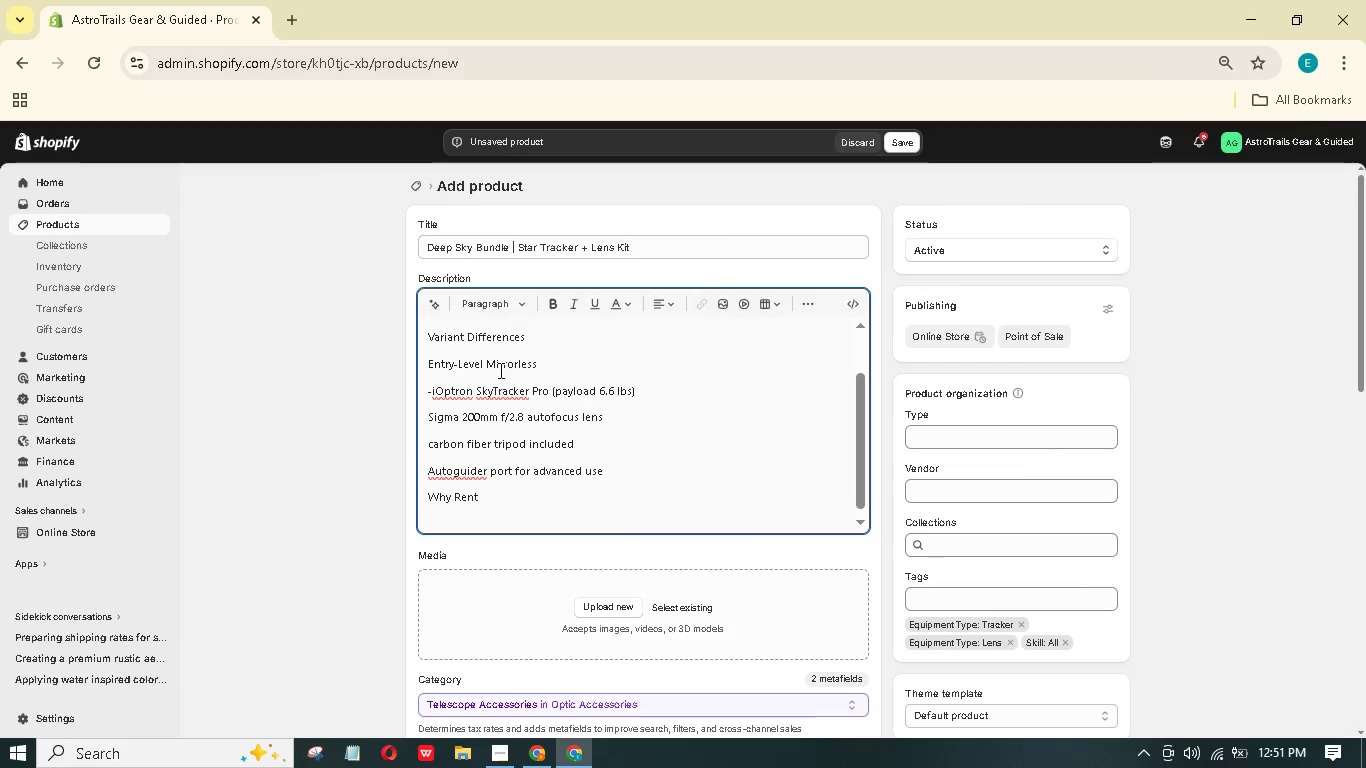 
type(Trackers are expensive ($400+). Rent for our expedition nd we ship to our hotel. Enty kit fits in carry-on; pro kit includes a padded backpack.)
 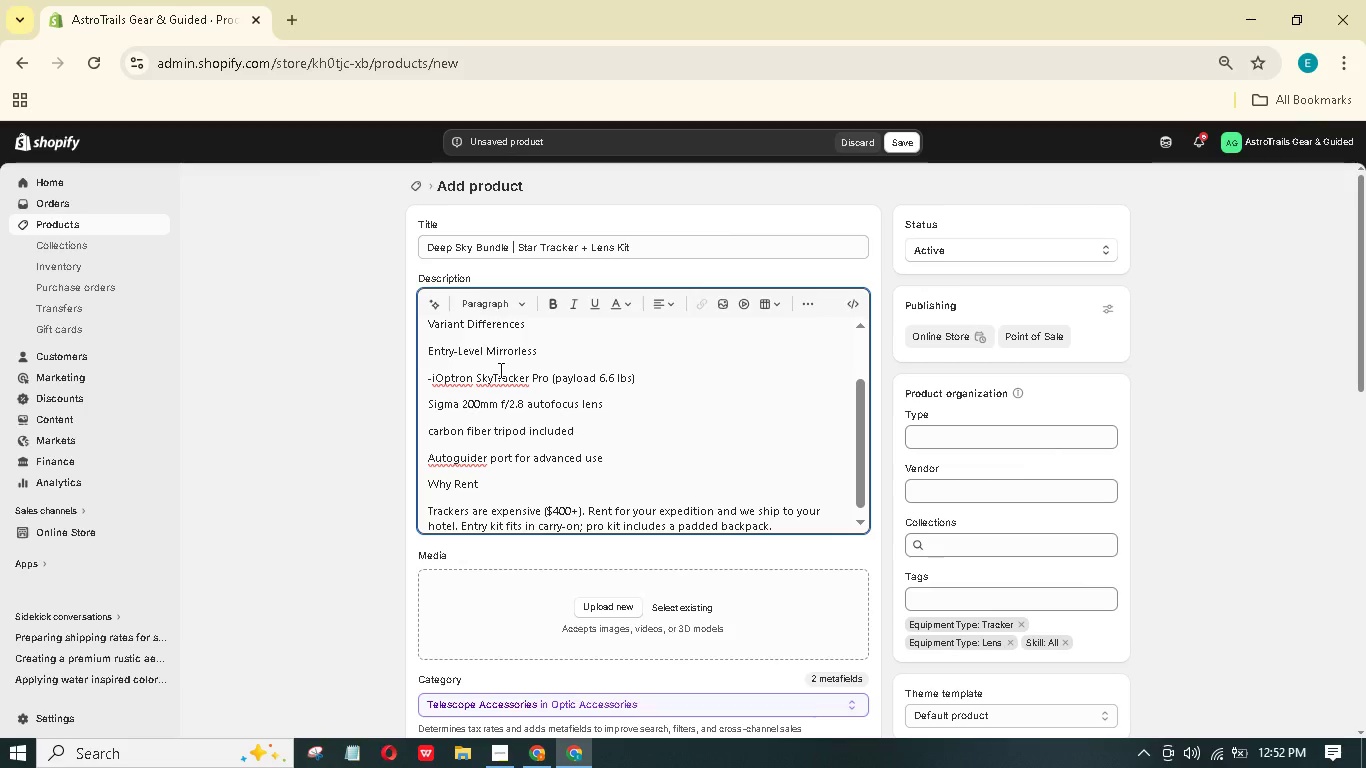 
wait(30.11)
 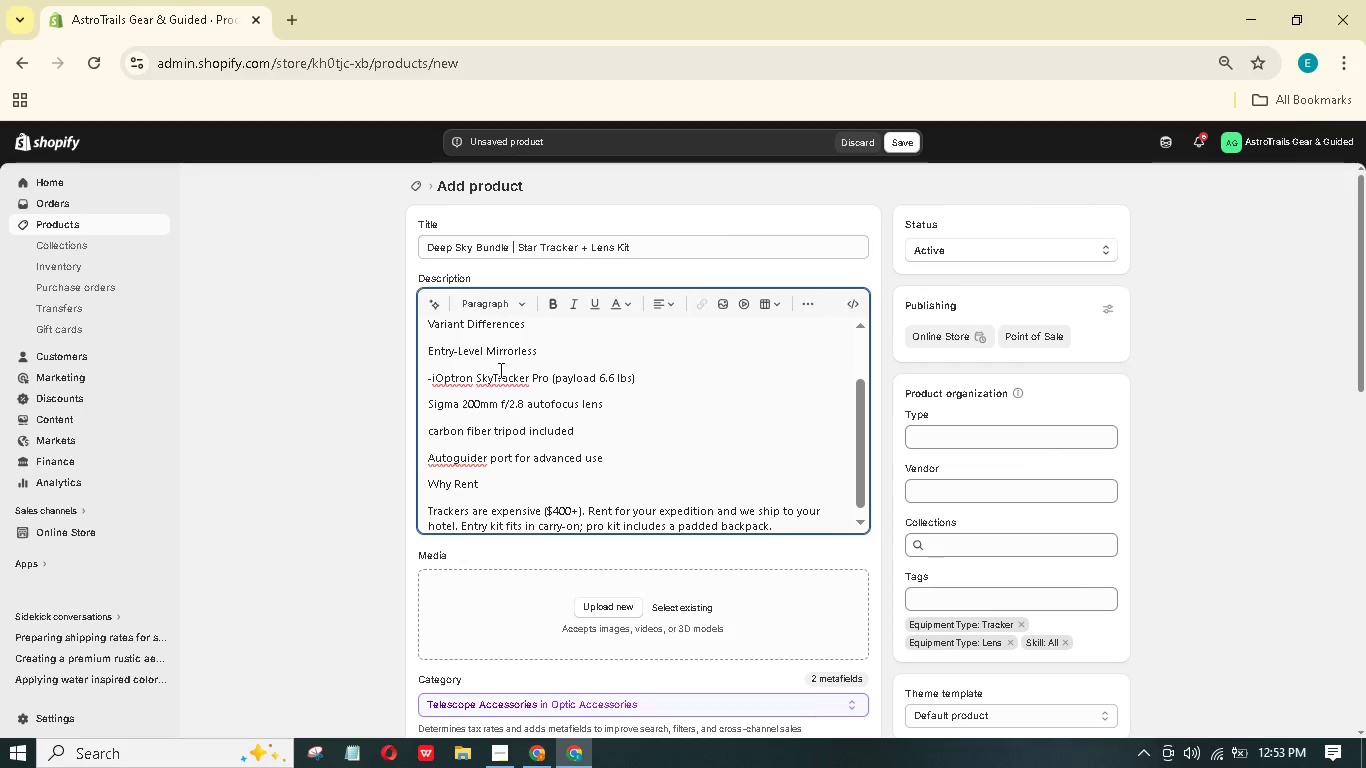 
scroll: coordinate [497, 367], scroll_direction: up, amount: 2.0
 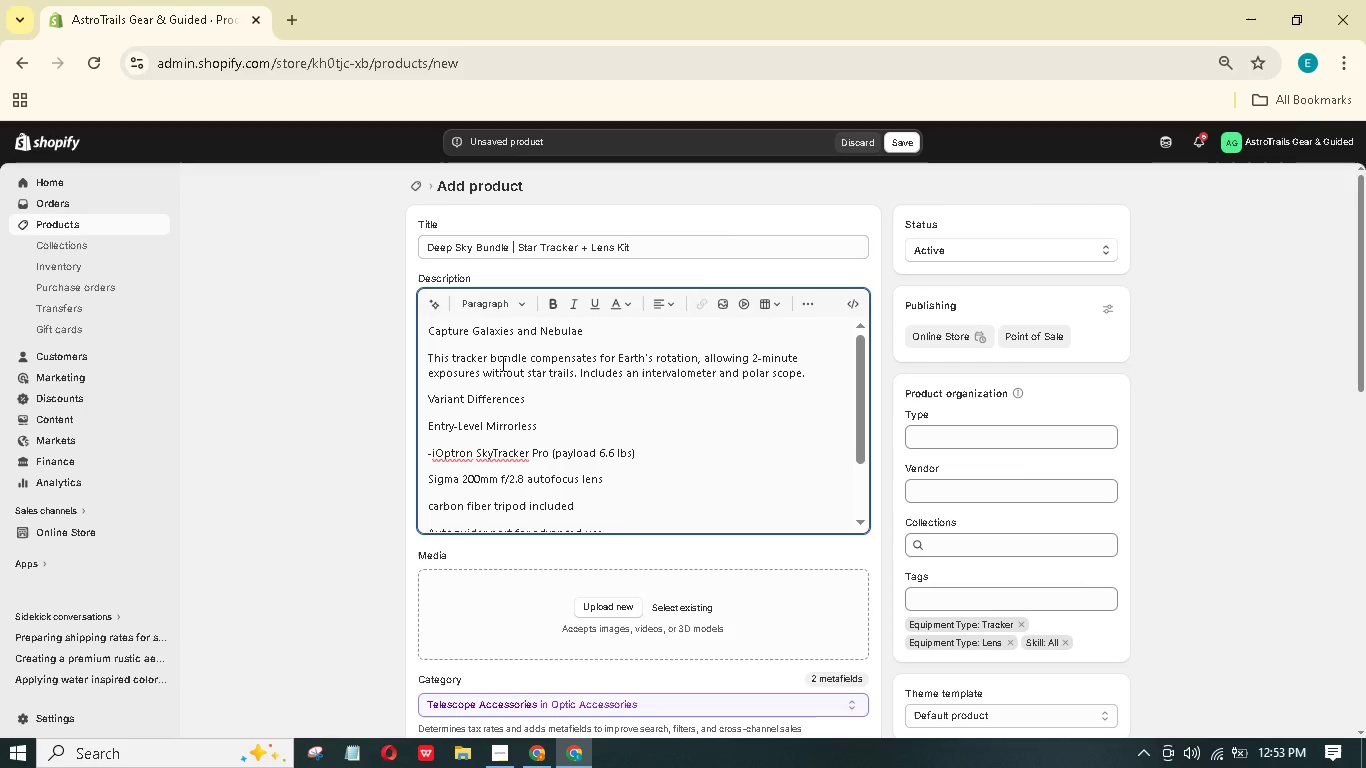 
wait(6.57)
 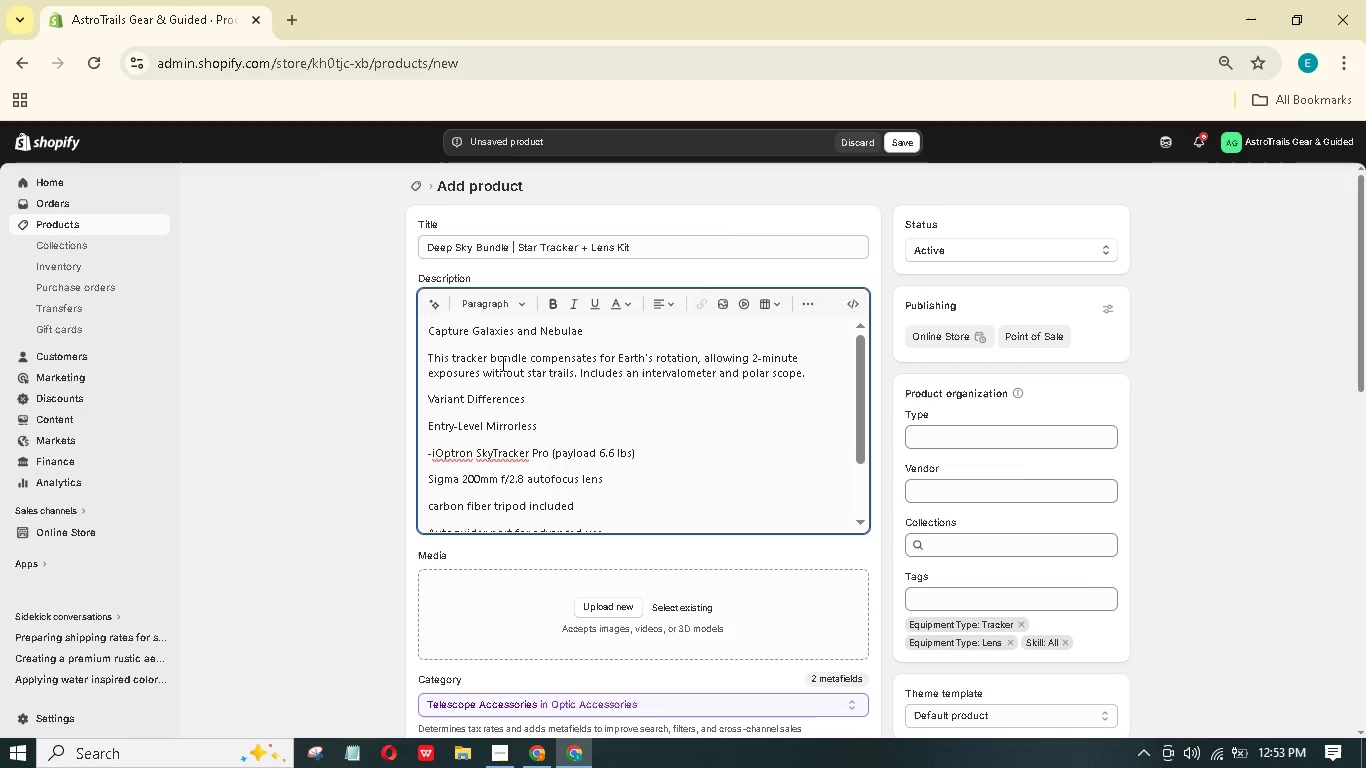 
scroll: coordinate [503, 363], scroll_direction: down, amount: 1.0
 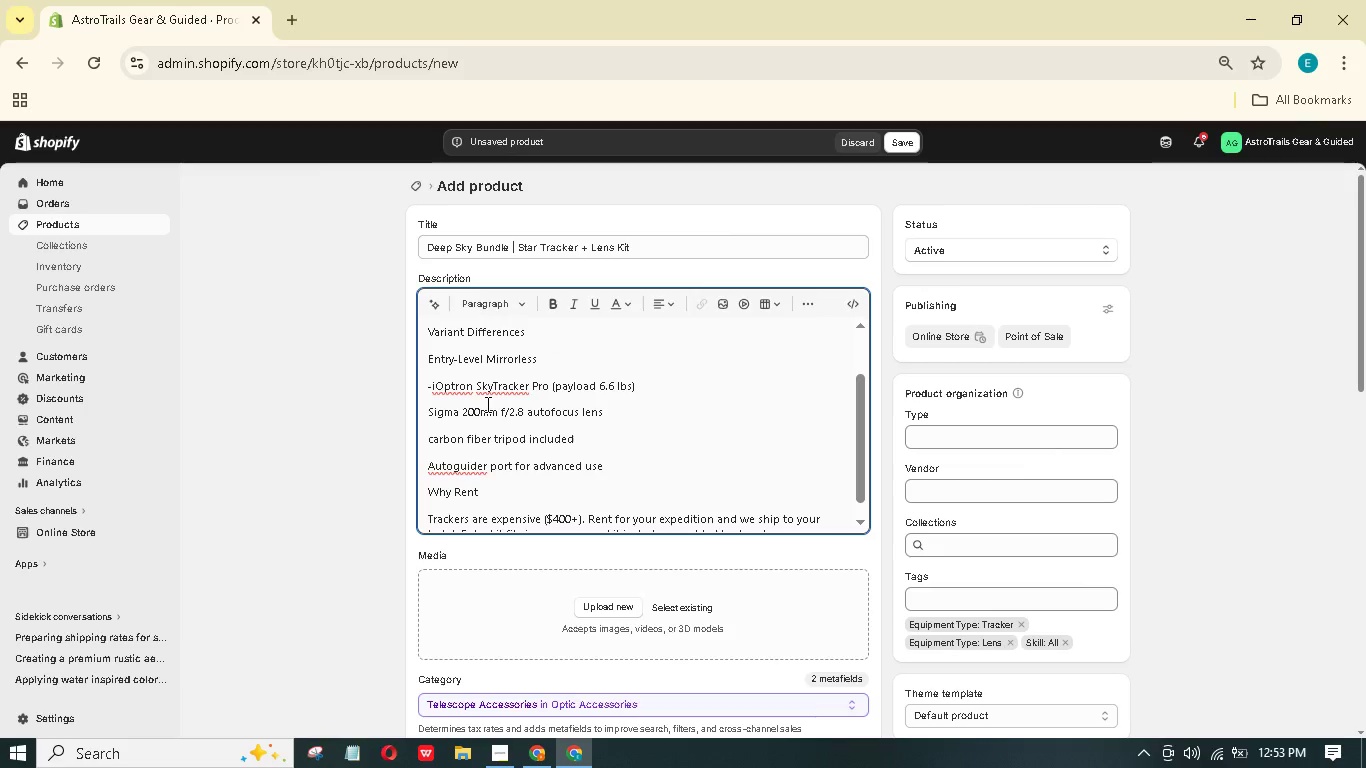 
wait(12.14)
 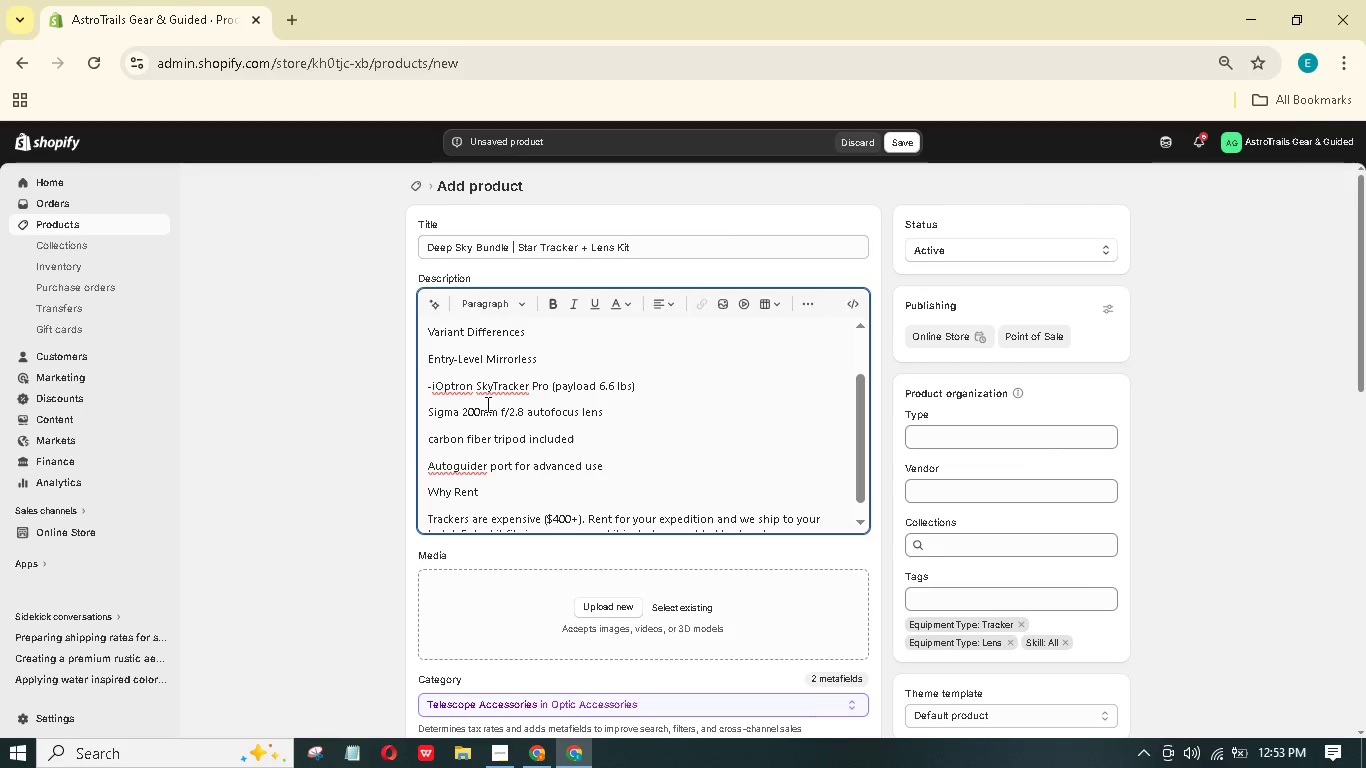 
scroll: coordinate [498, 419], scroll_direction: down, amount: 3.0
 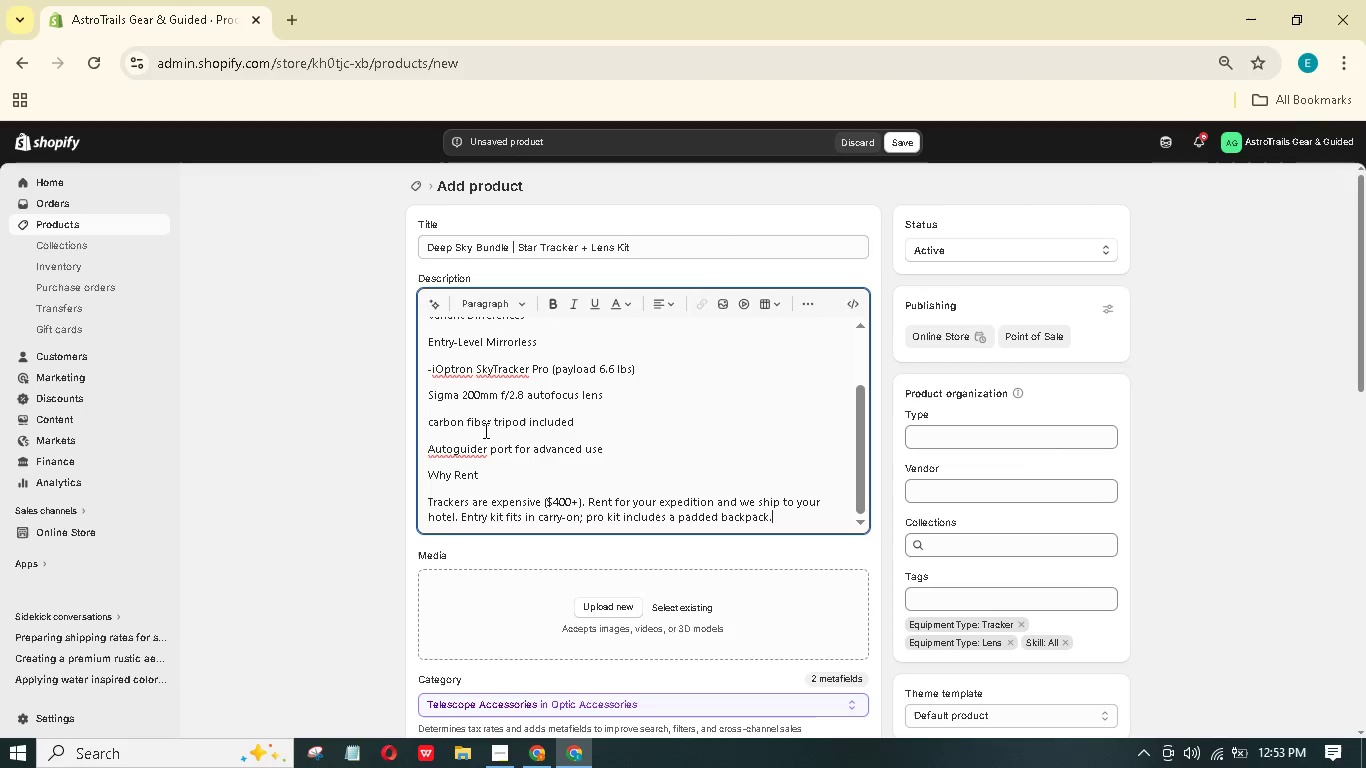 
wait(5.92)
 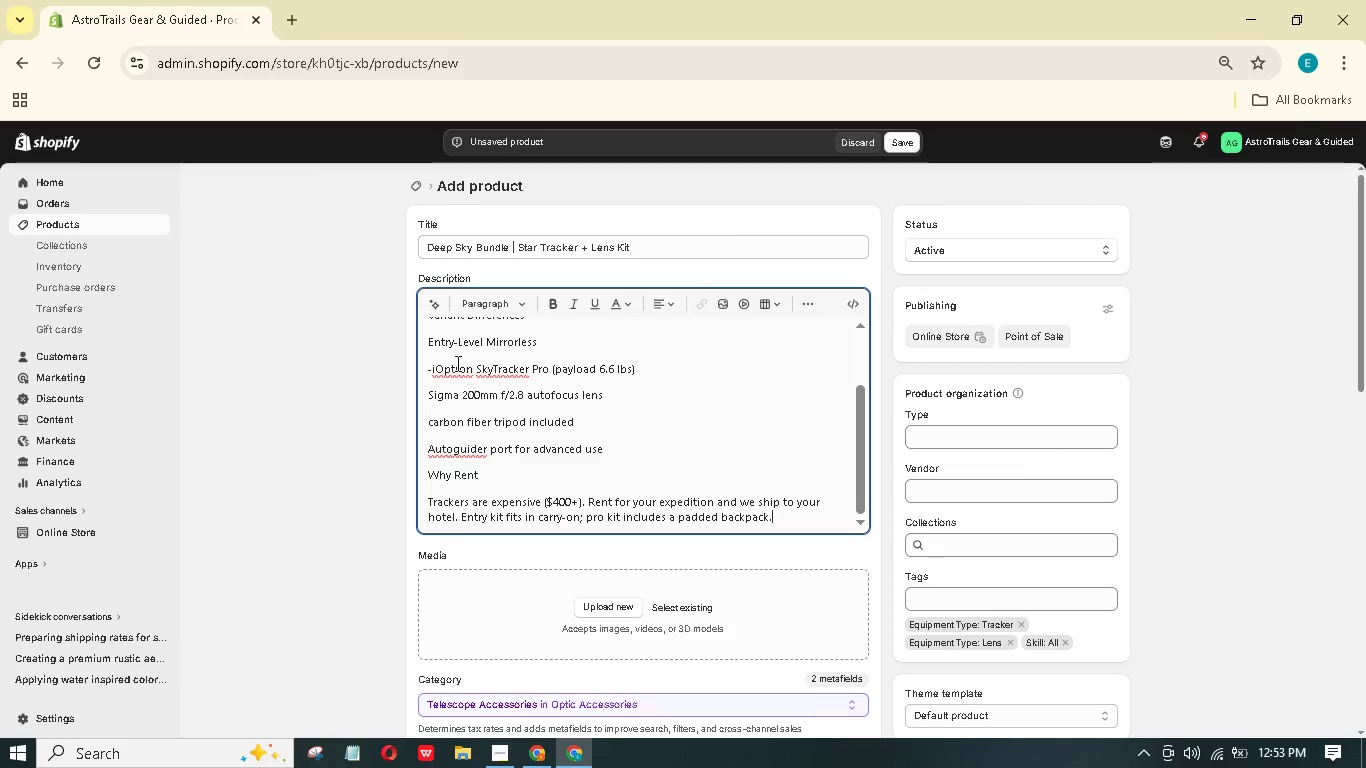 
left_click_drag(start_coordinate=[618, 452], to_coordinate=[427, 397])
 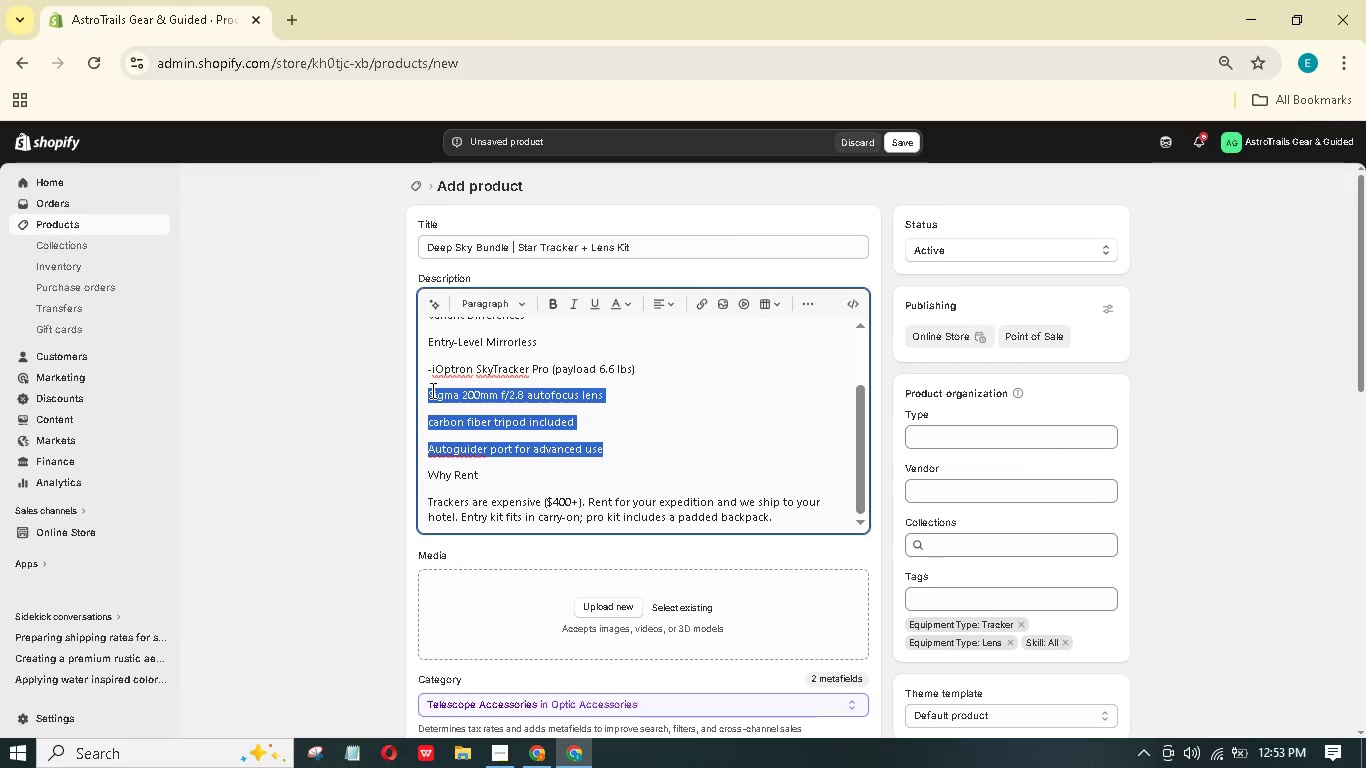 
type(Rokinon 135mm f/2 manual lens)
 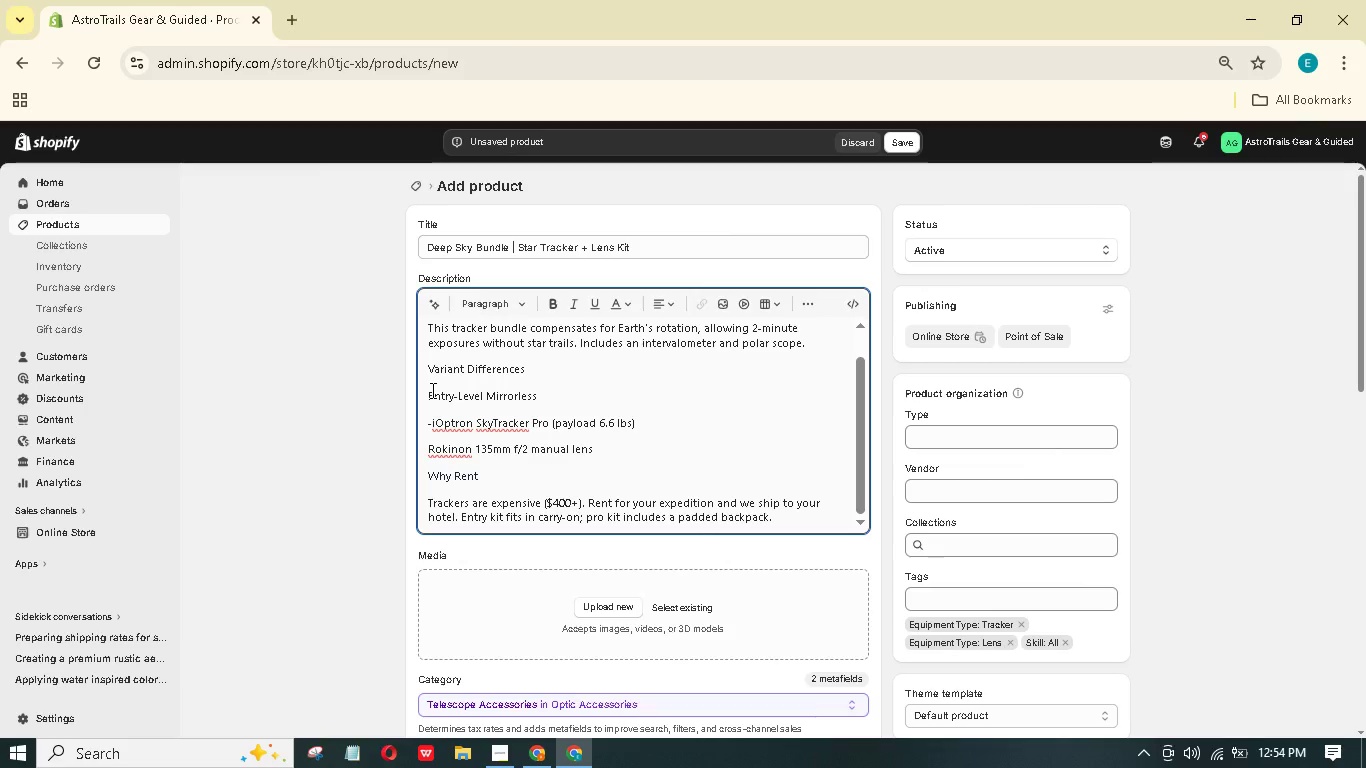 
key(Enter)
 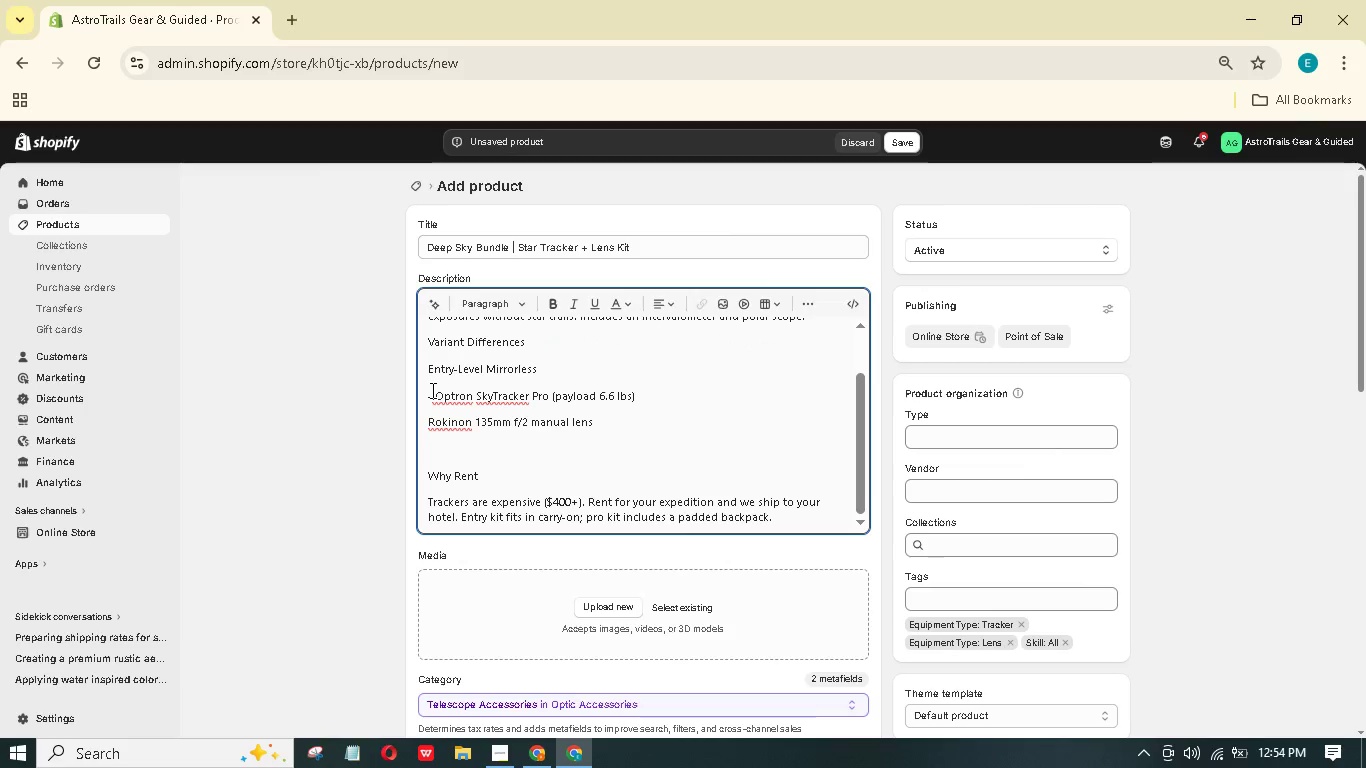 
type(Aluminum ball head)
 